 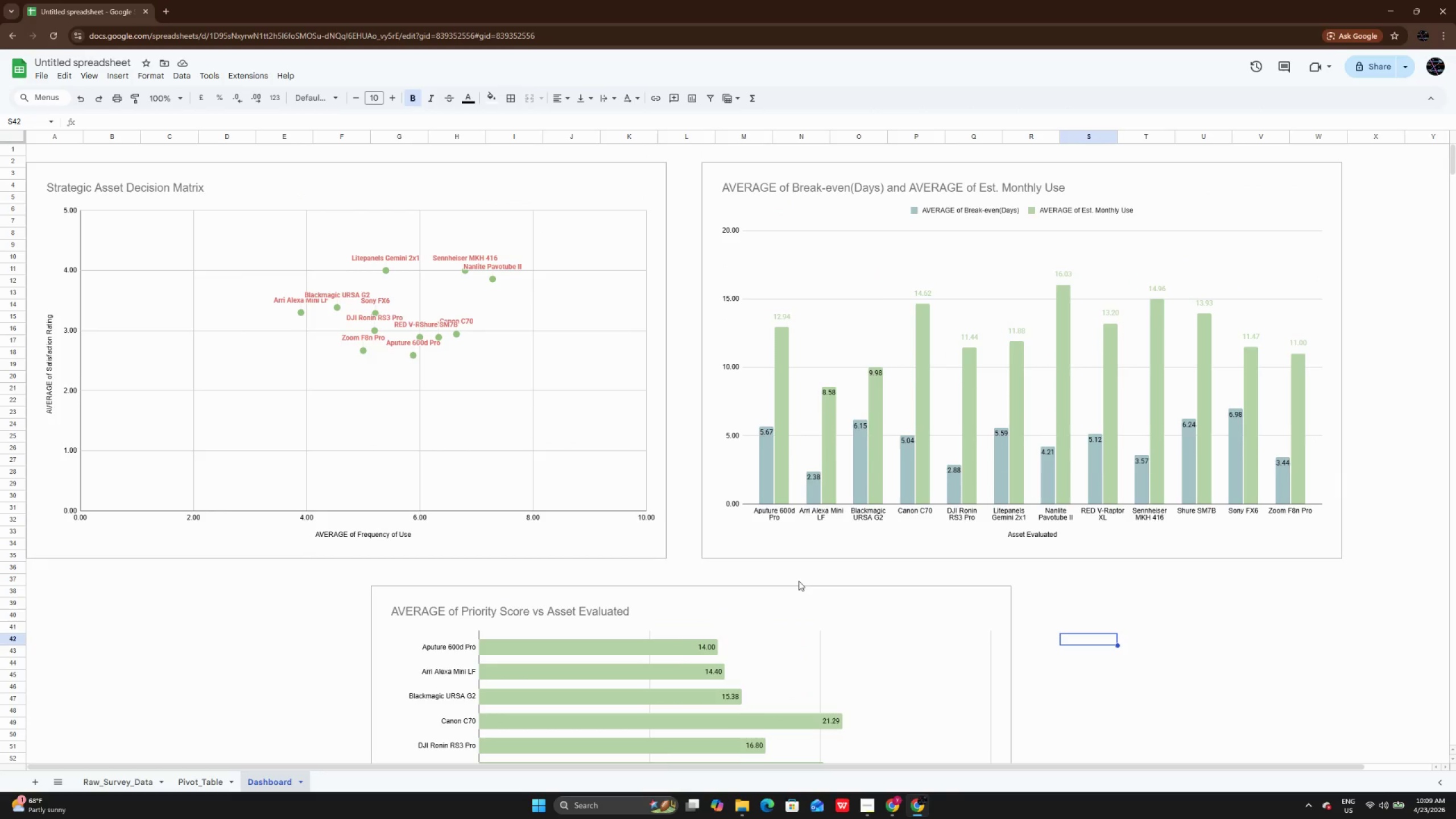 
scroll: coordinate [846, 520], scroll_direction: up, amount: 7.0
 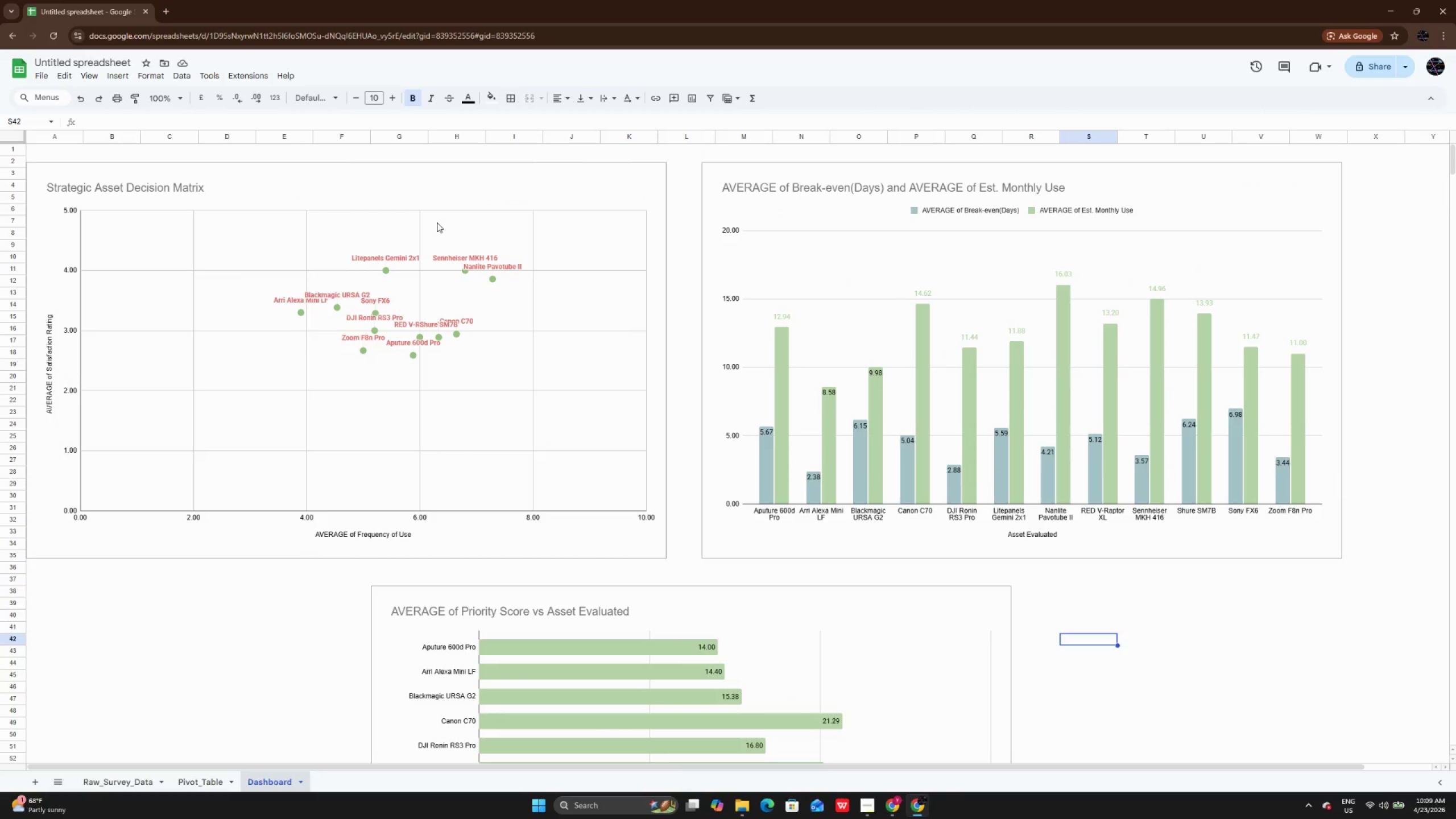 
left_click([437, 222])
 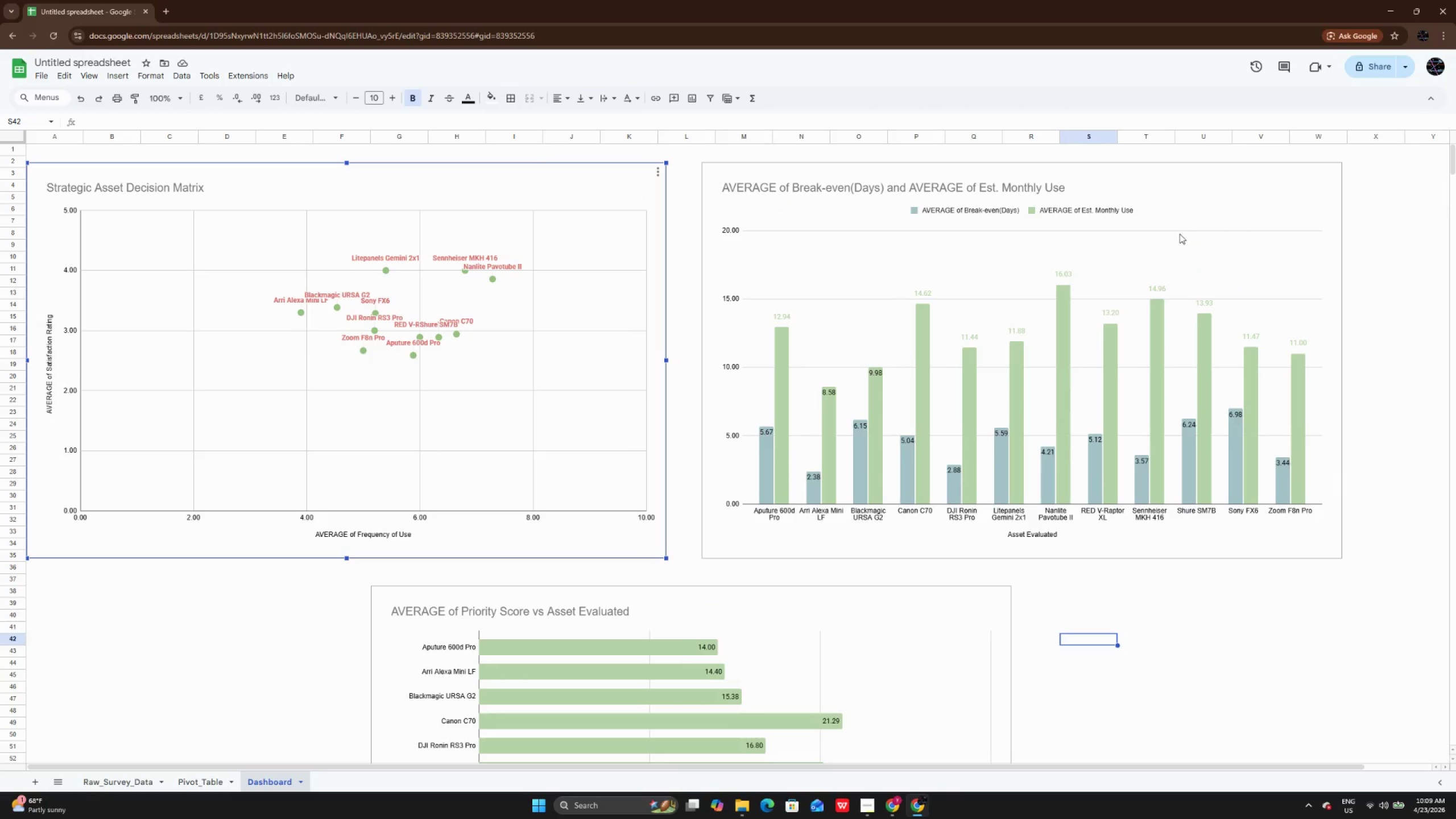 
left_click([1145, 182])
 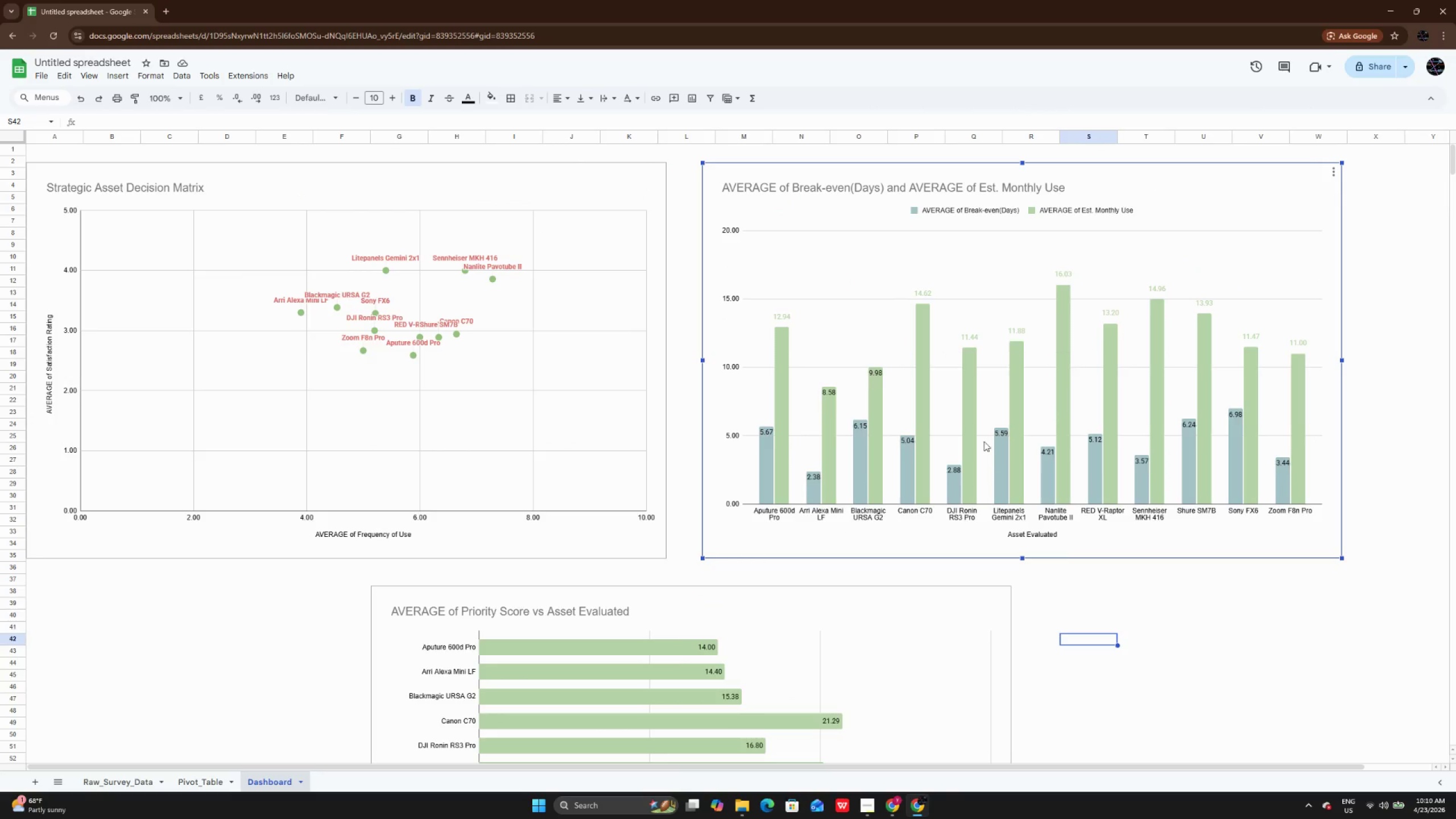 
scroll: coordinate [982, 463], scroll_direction: down, amount: 4.0
 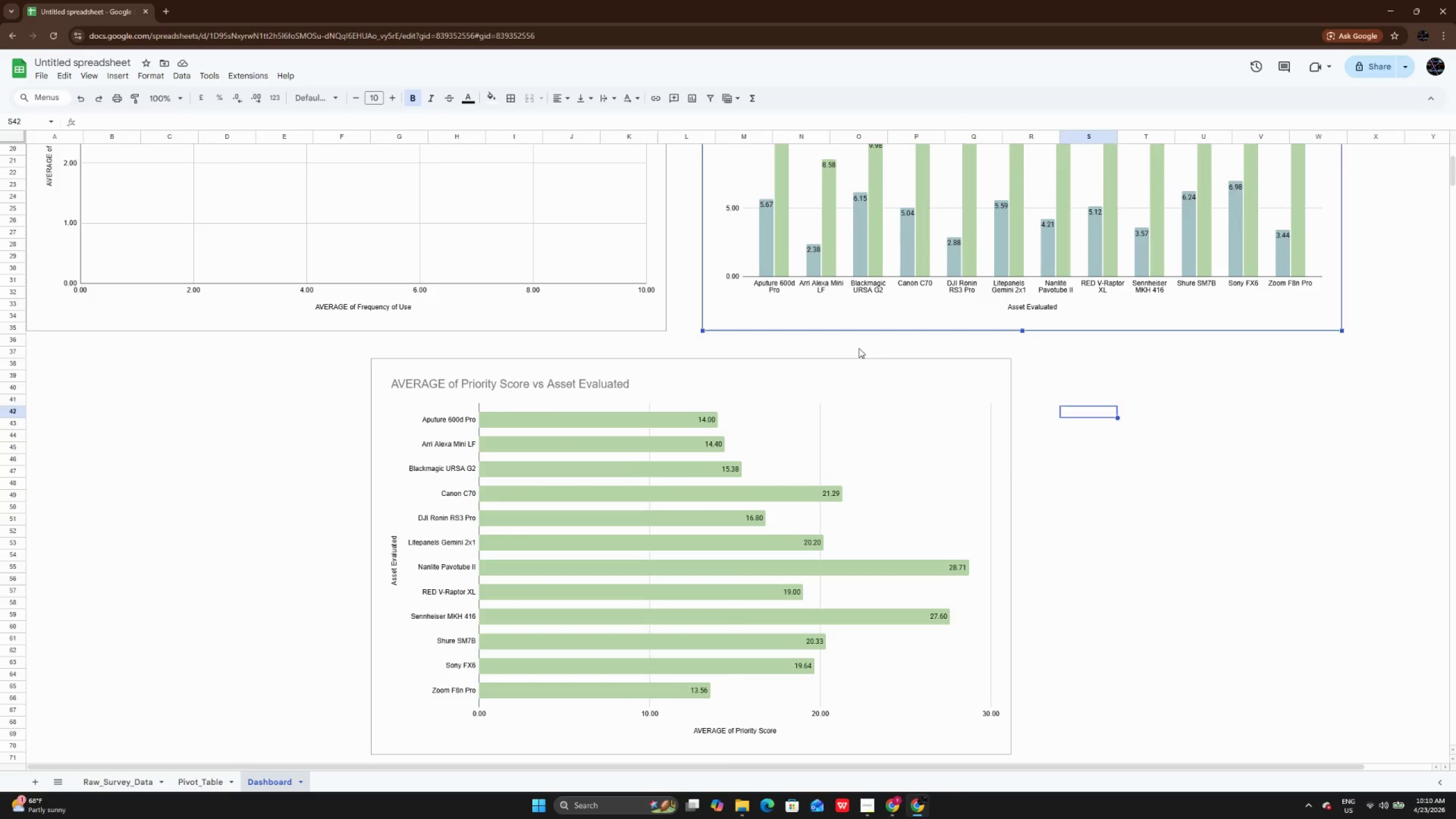 
left_click([859, 348])
 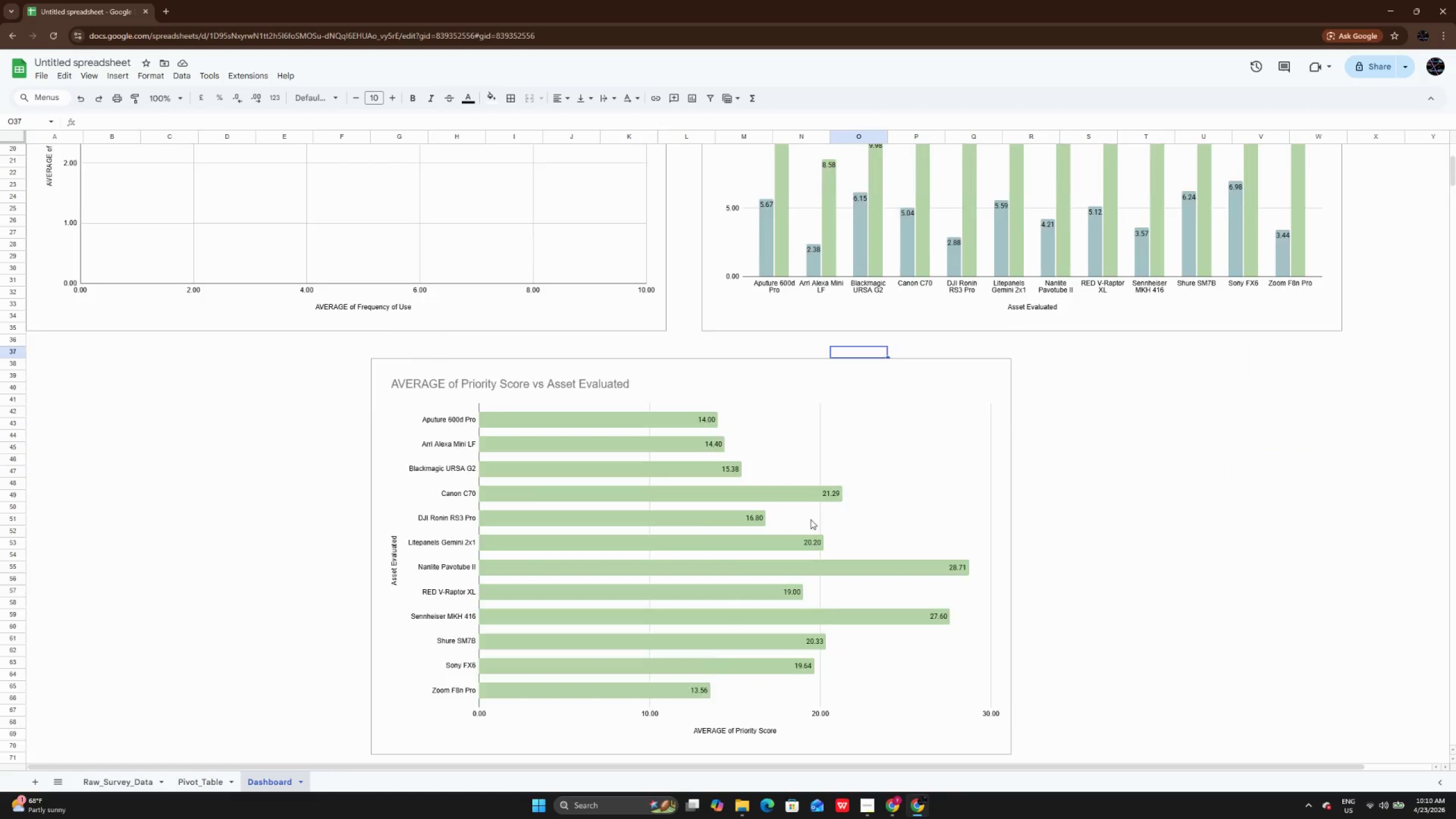 
scroll: coordinate [809, 522], scroll_direction: down, amount: 4.0
 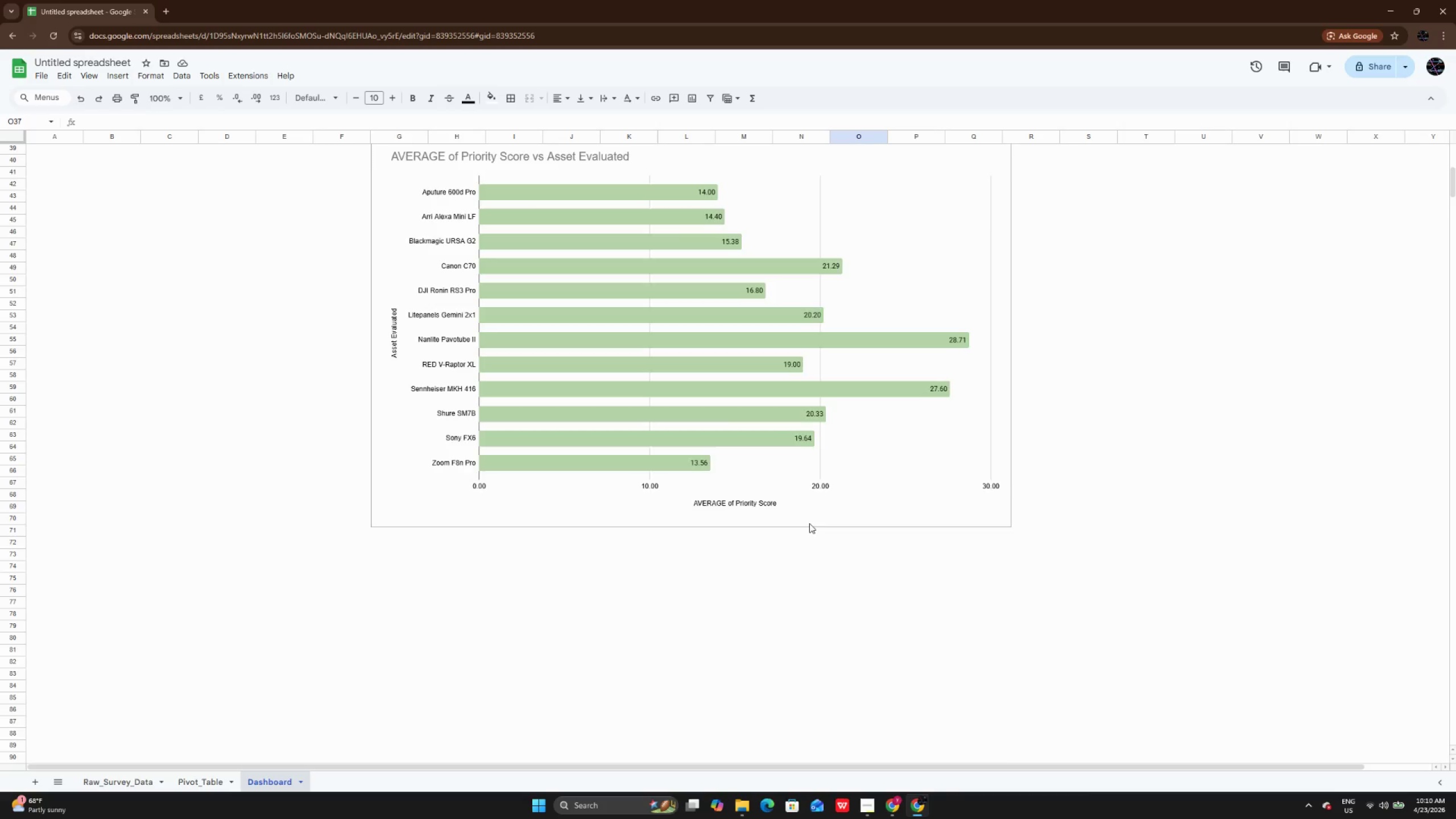 
scroll: coordinate [809, 523], scroll_direction: up, amount: 11.0
 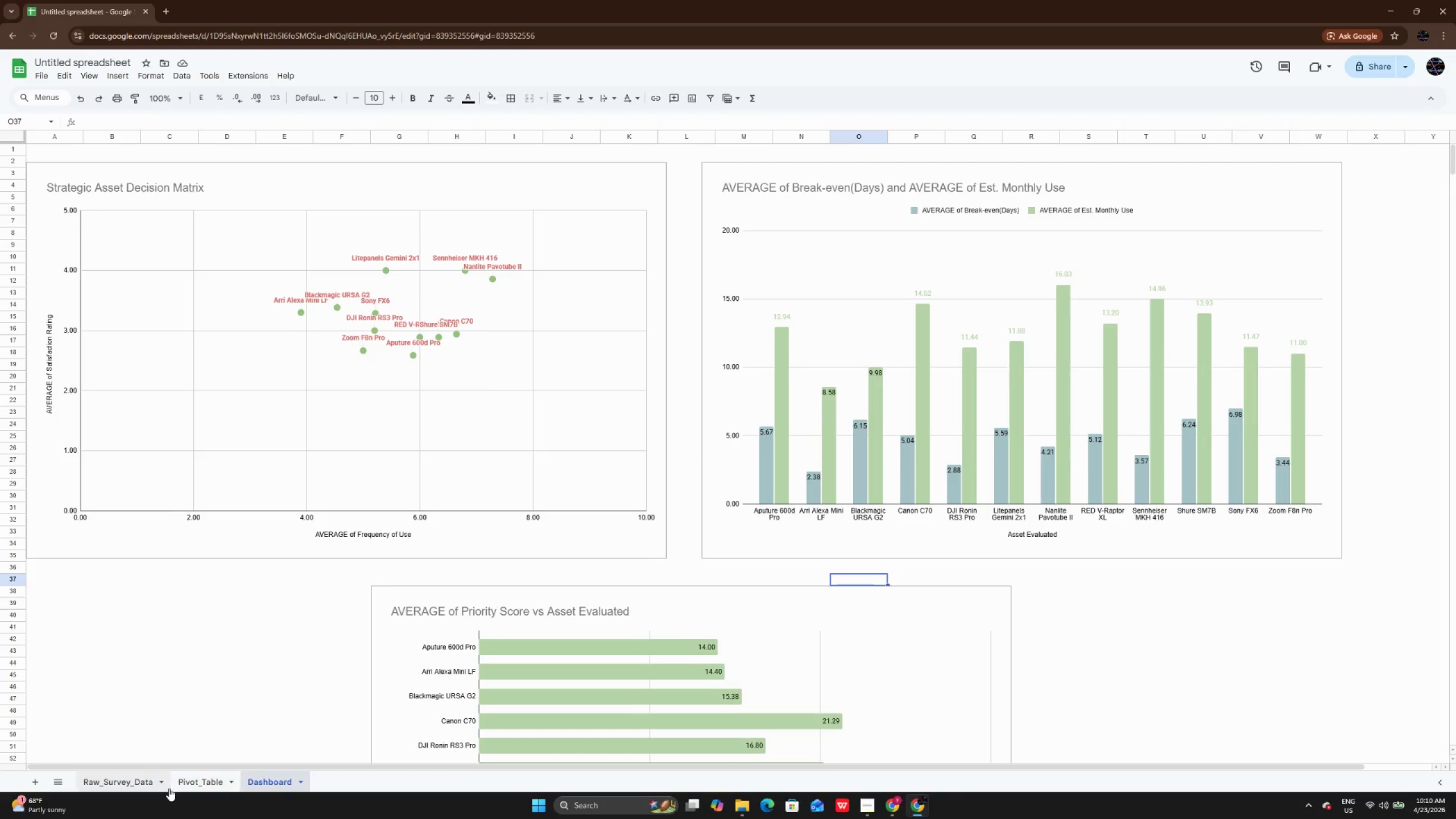 
left_click([188, 784])
 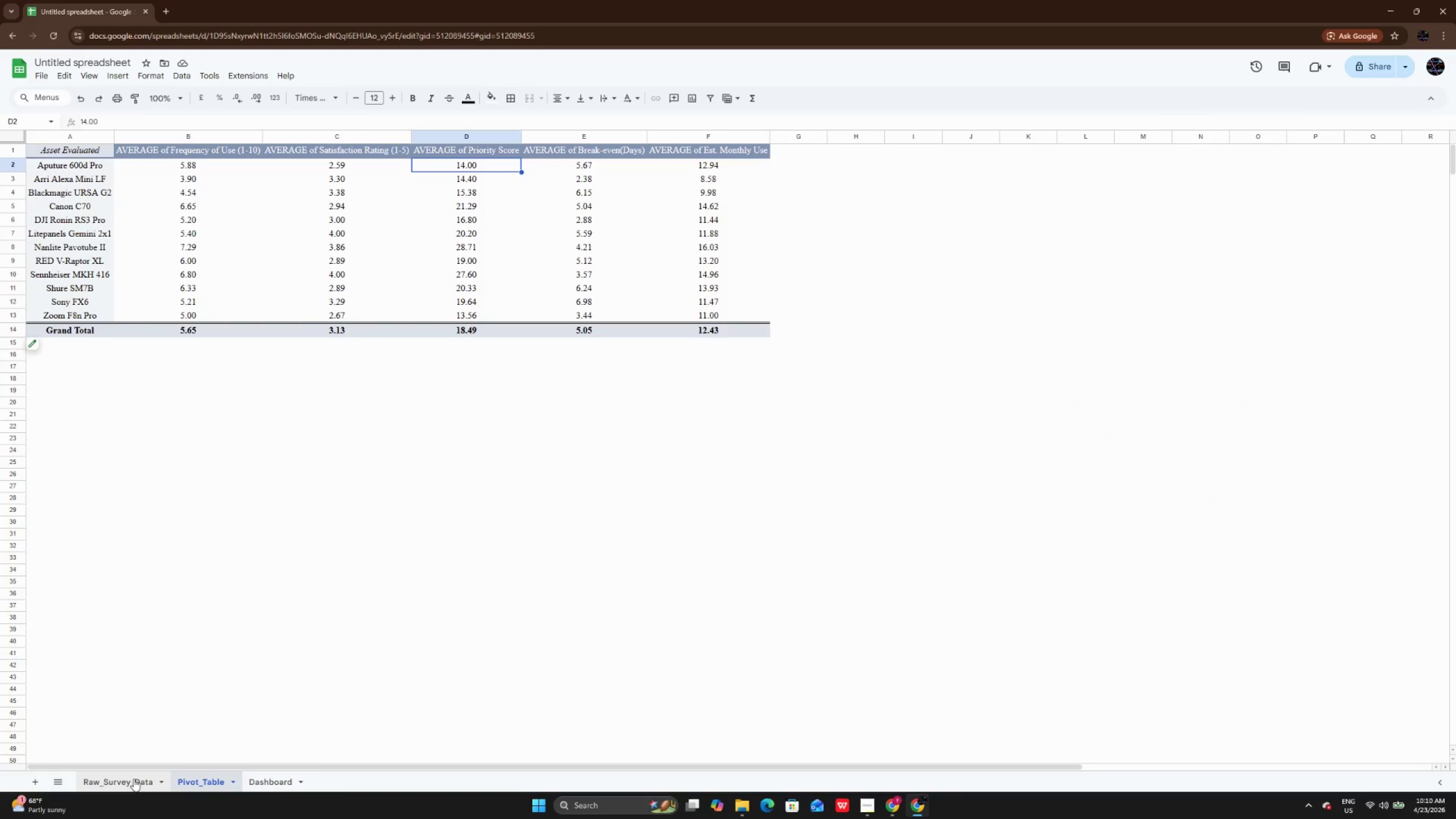 
left_click([134, 779])
 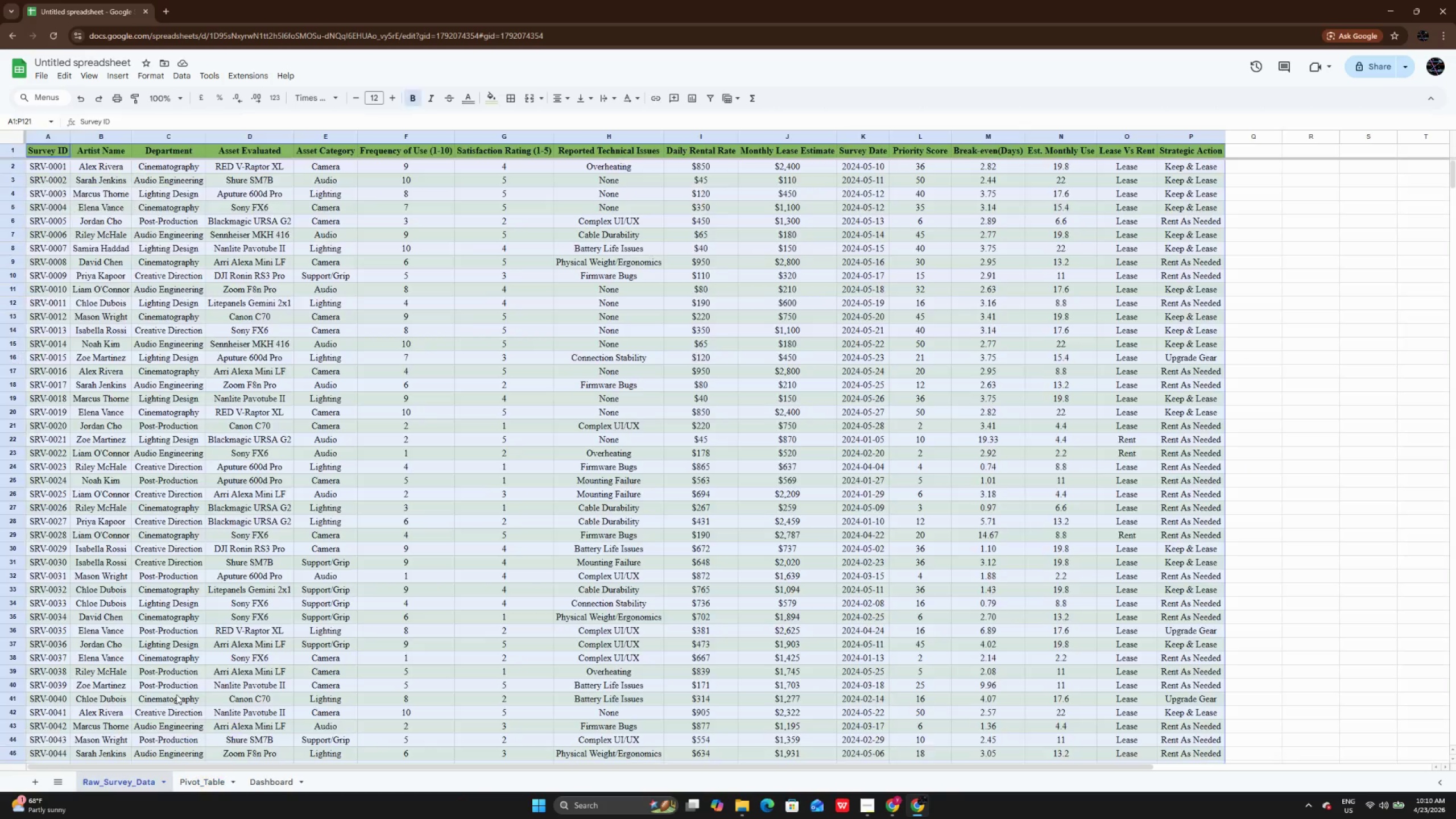 
scroll: coordinate [176, 692], scroll_direction: up, amount: 4.0
 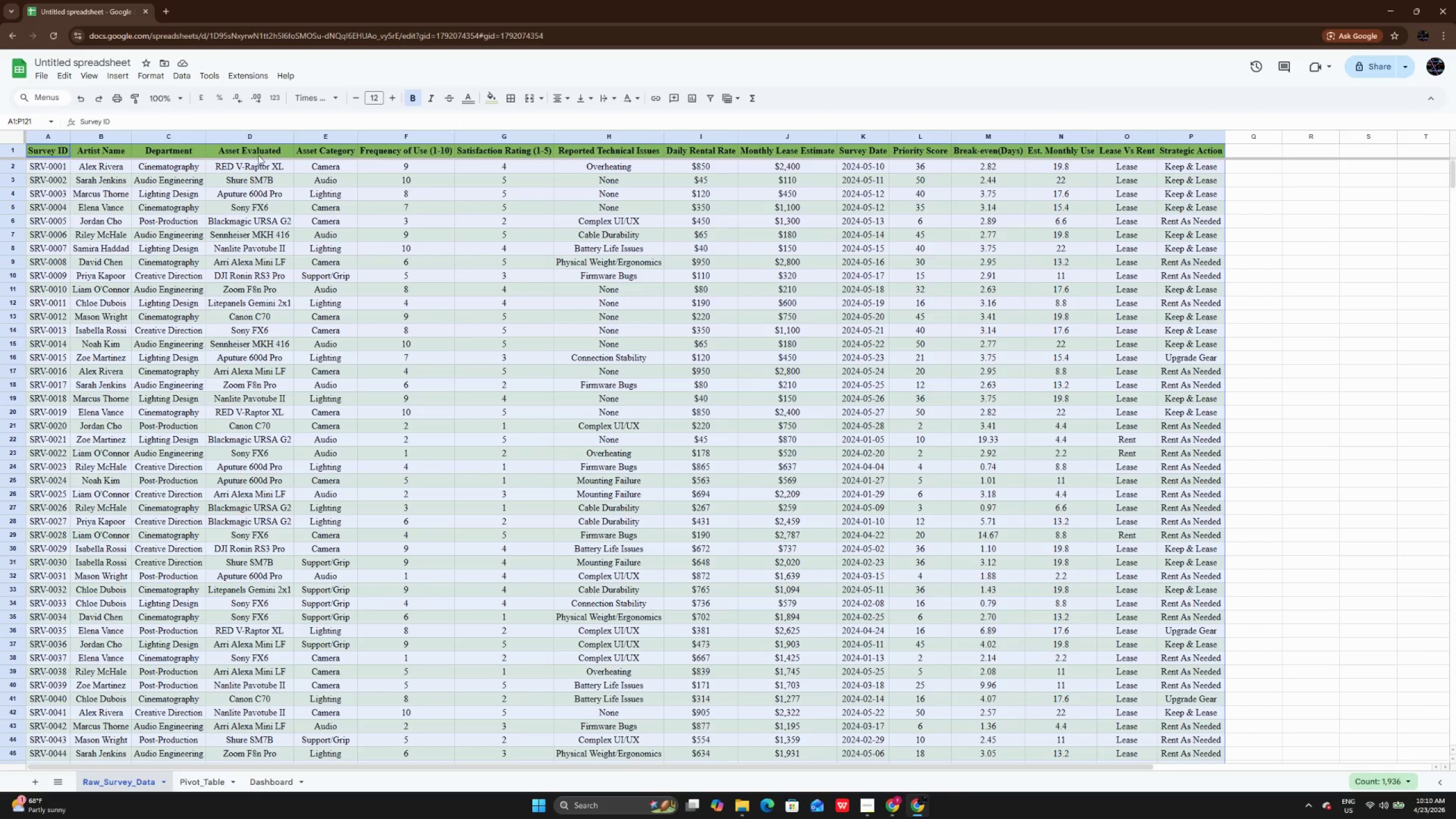 
left_click([258, 155])
 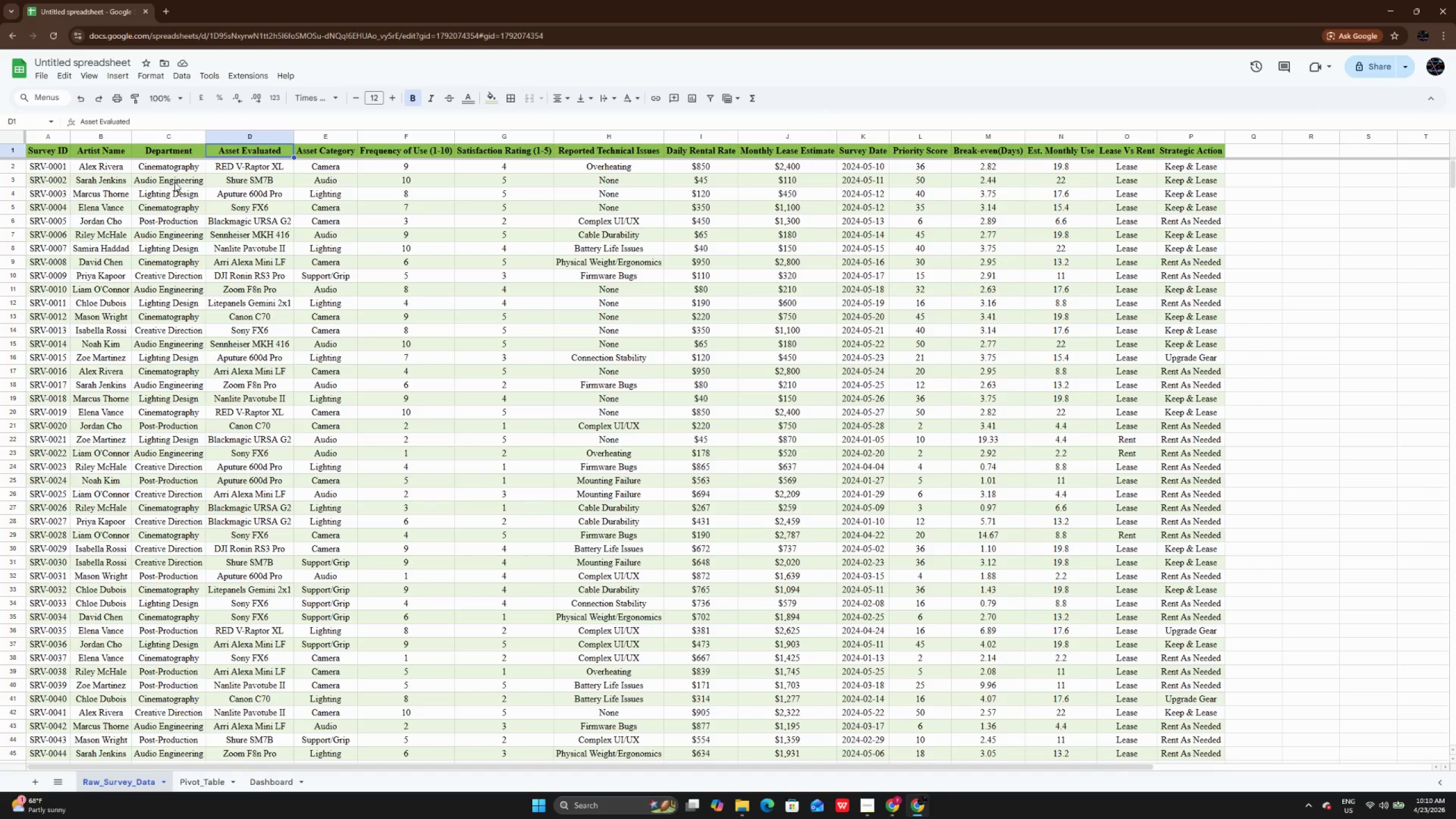 
wait(12.73)
 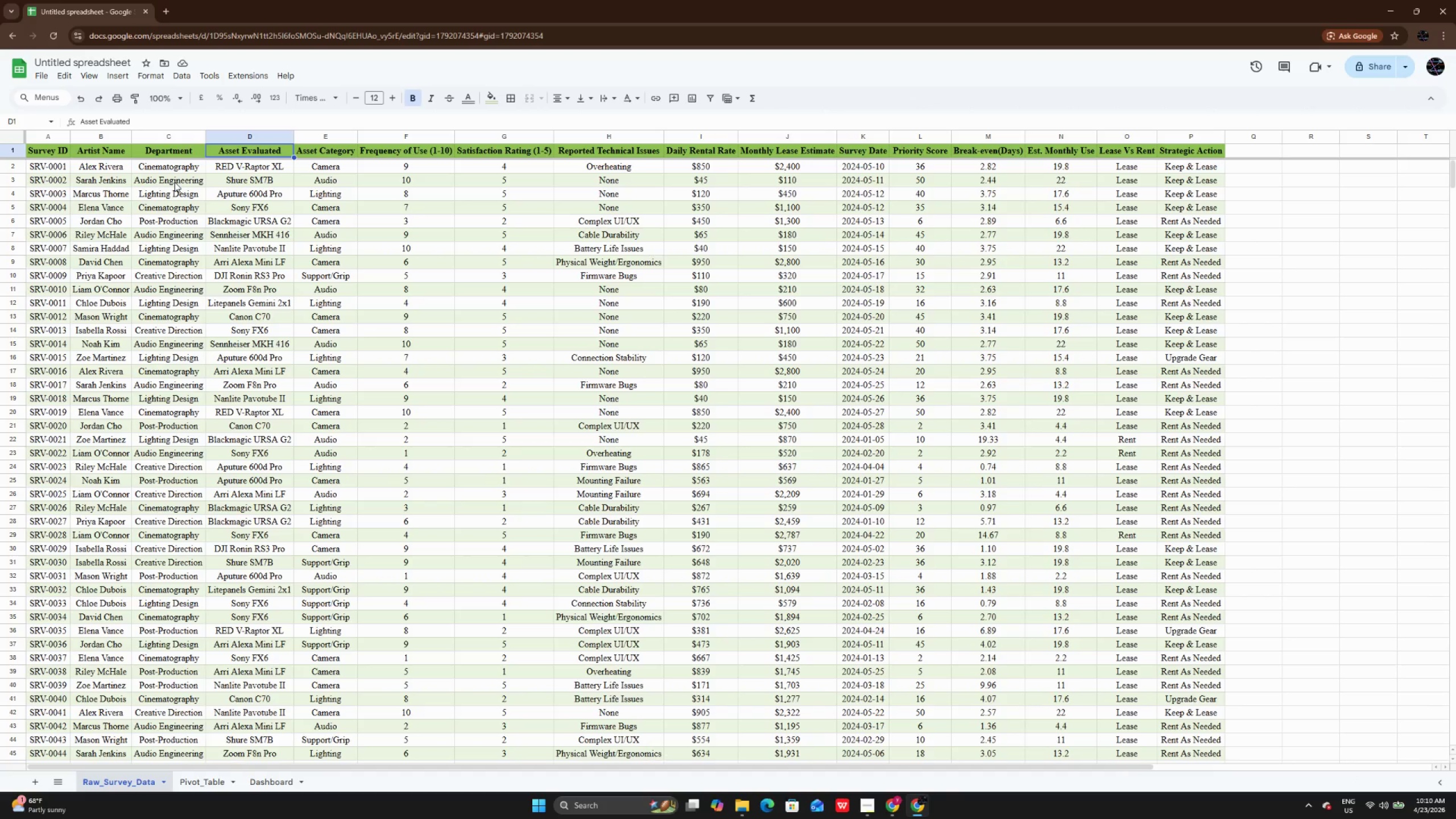 
left_click_drag(start_coordinate=[257, 168], to_coordinate=[283, 618])
 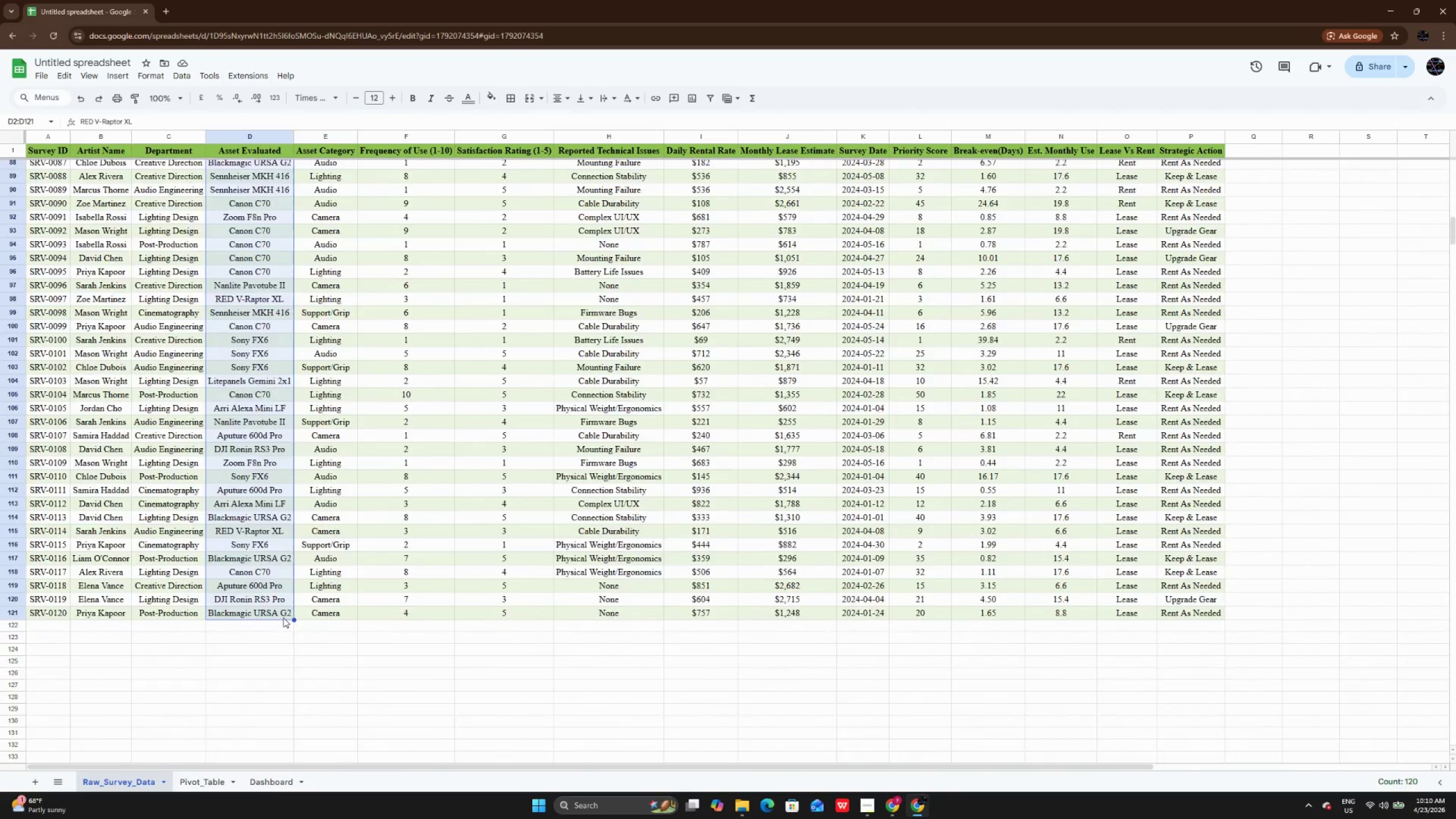 
scroll: coordinate [283, 618], scroll_direction: up, amount: 28.0
 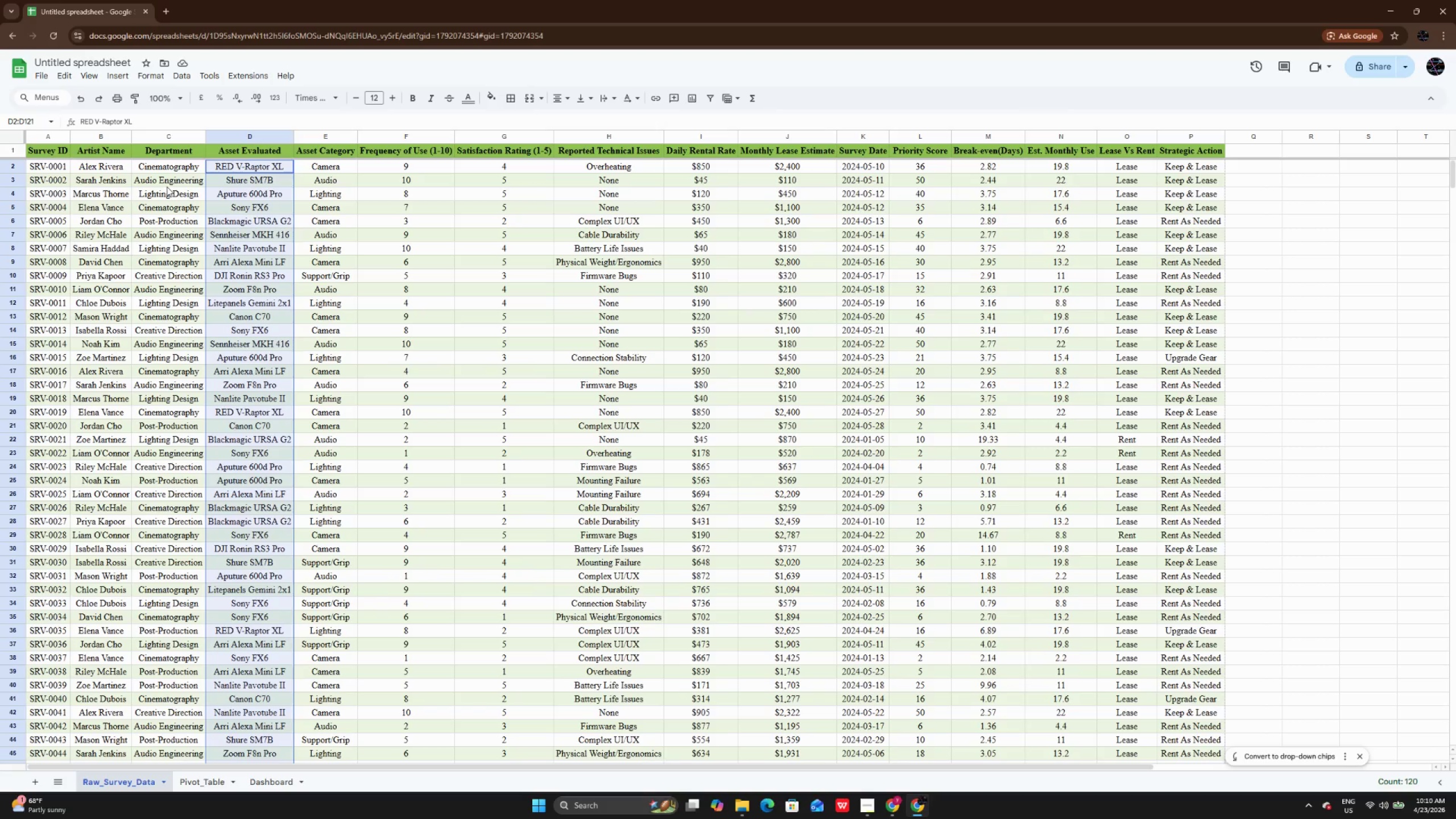 
left_click([233, 258])
 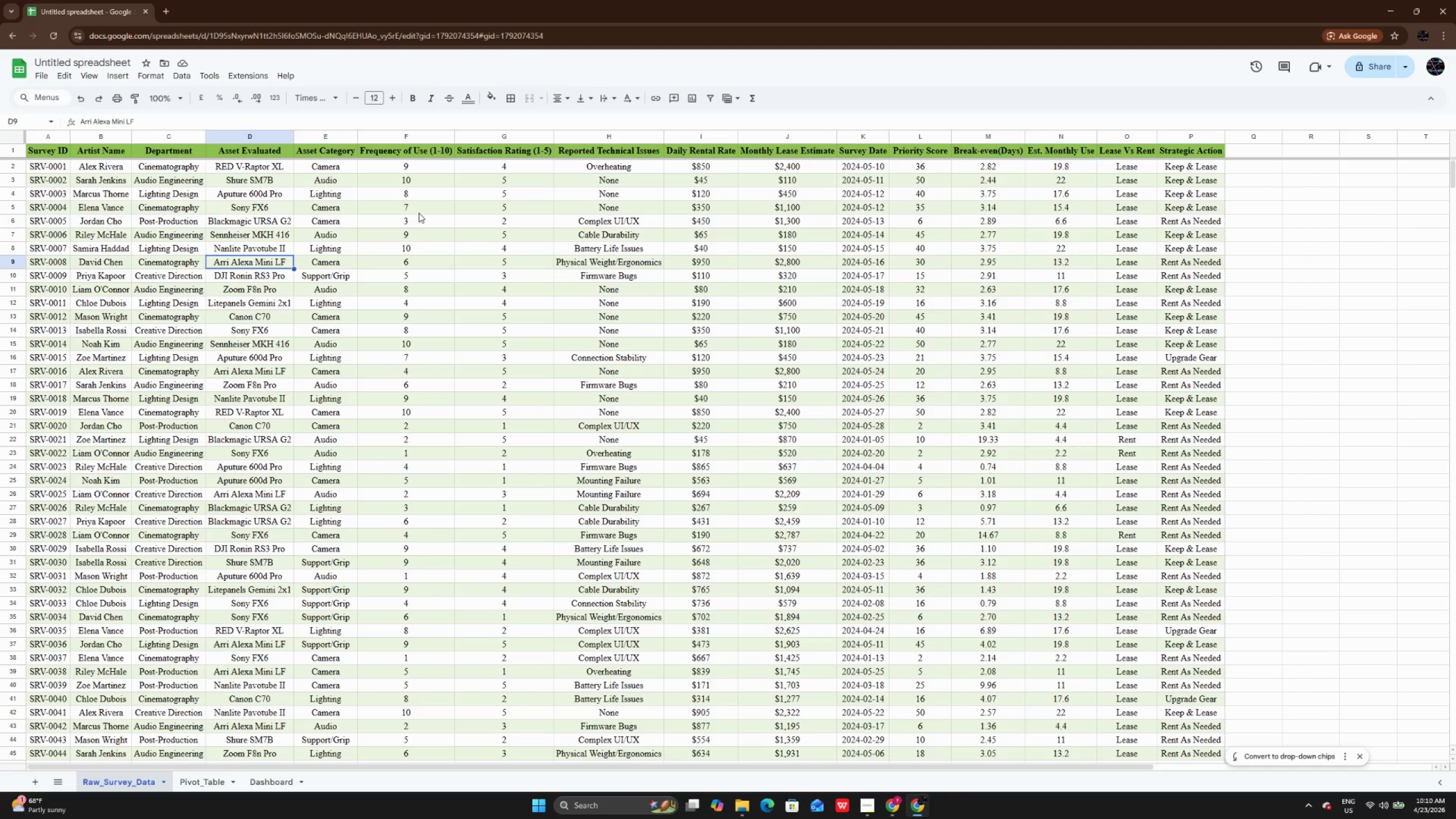 
scroll: coordinate [428, 218], scroll_direction: up, amount: 8.0
 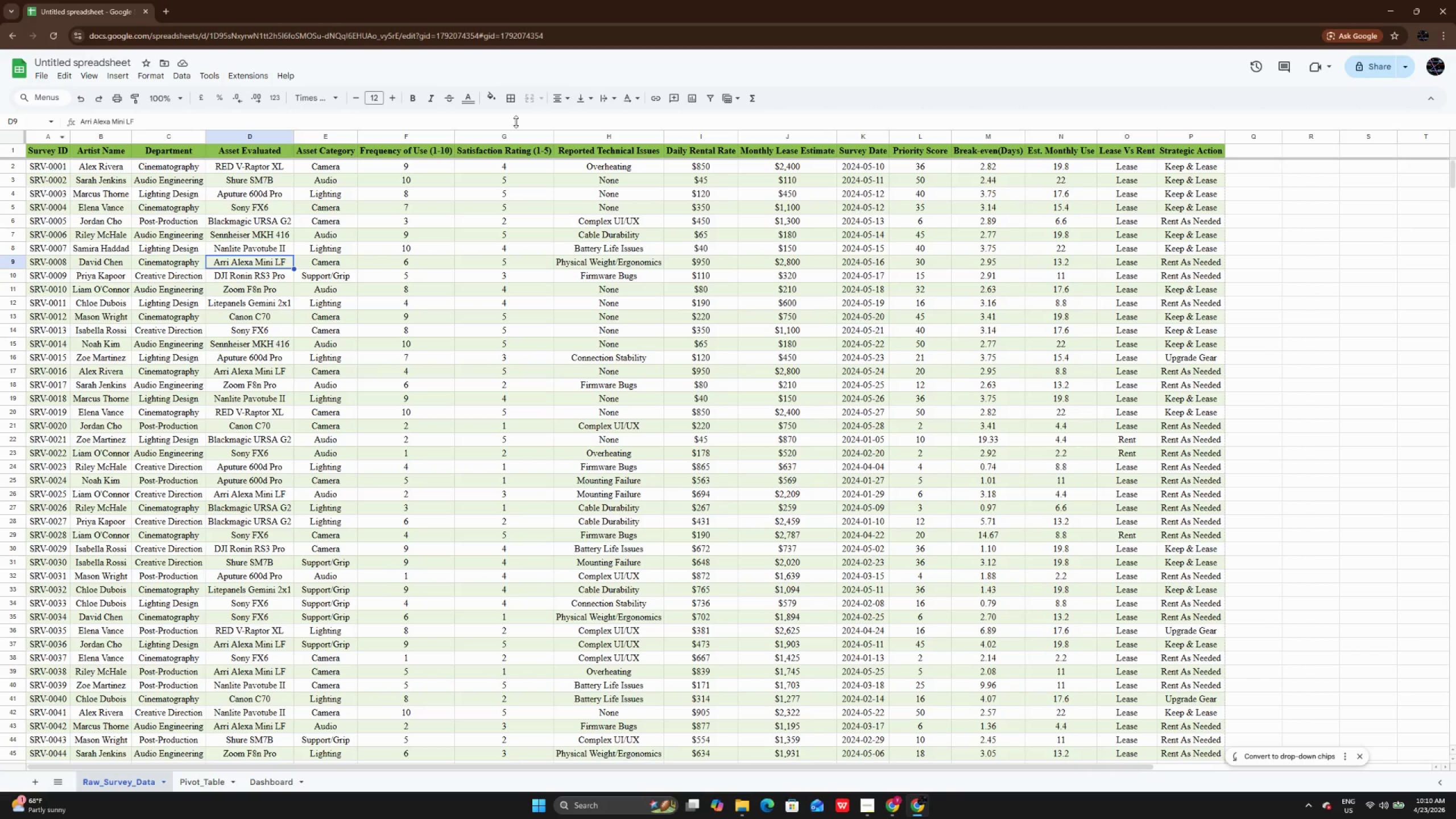 
left_click([1395, 67])
 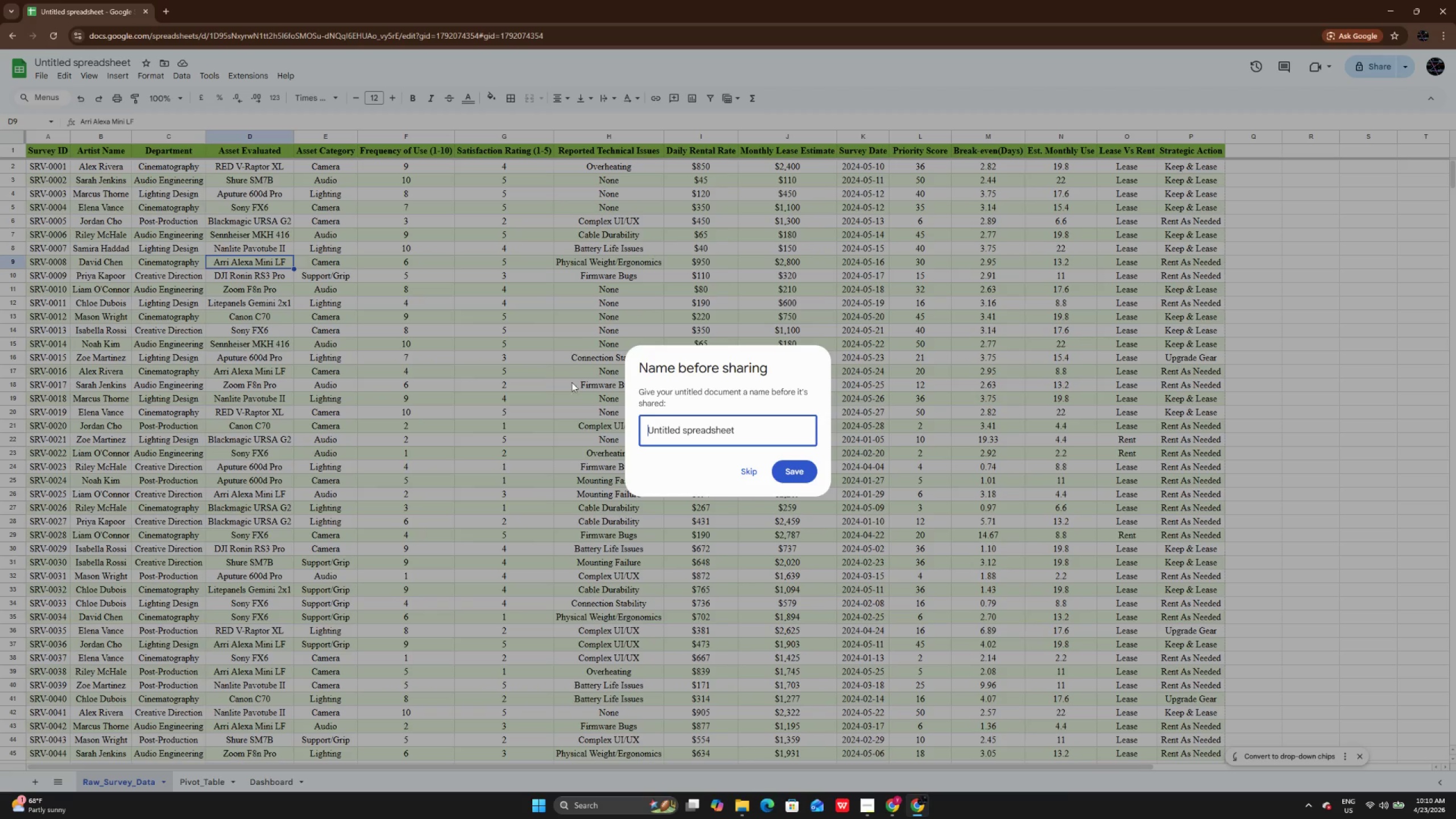 
wait(5.31)
 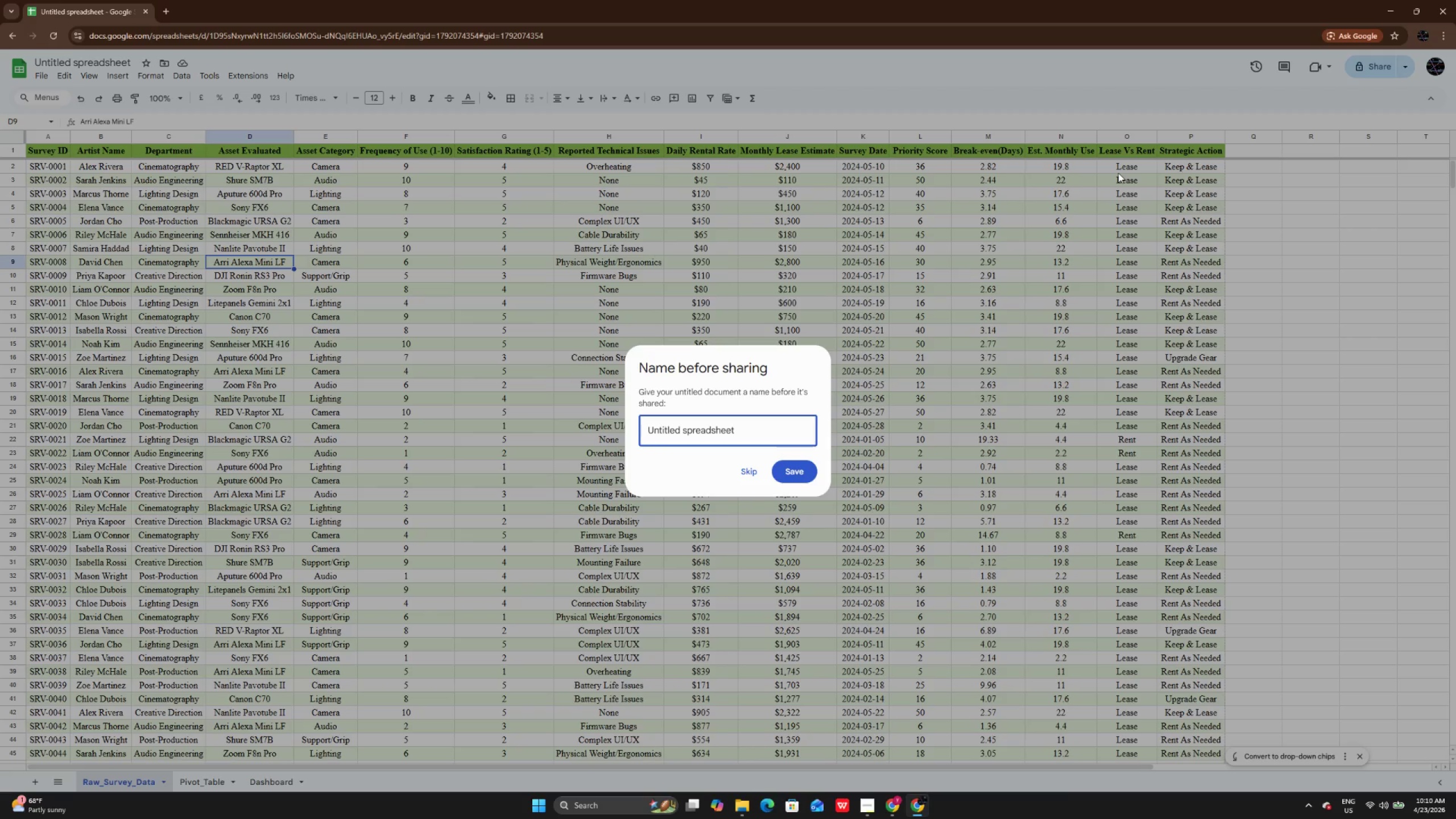 
double_click([733, 427])
 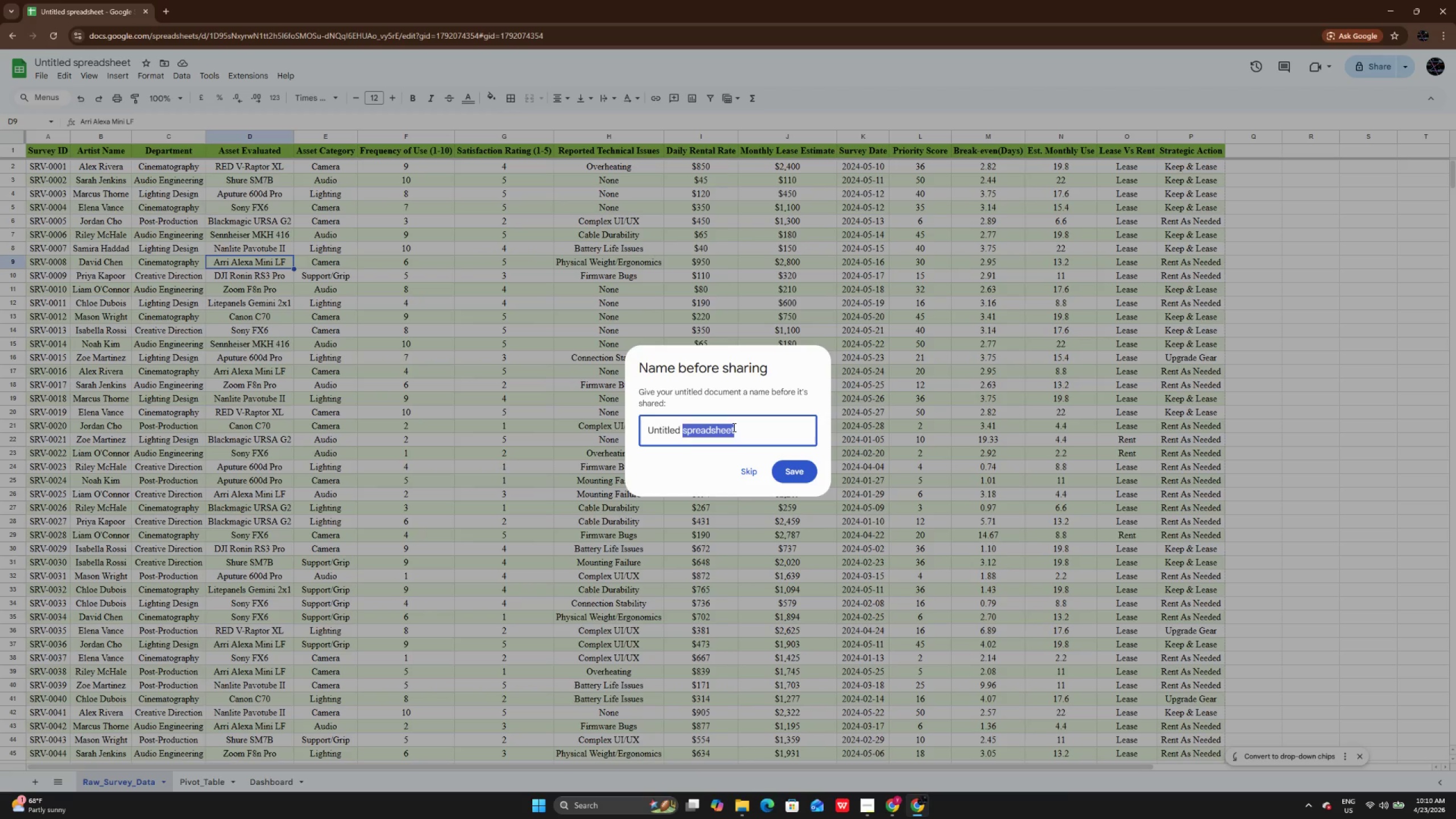 
key(Backspace)
 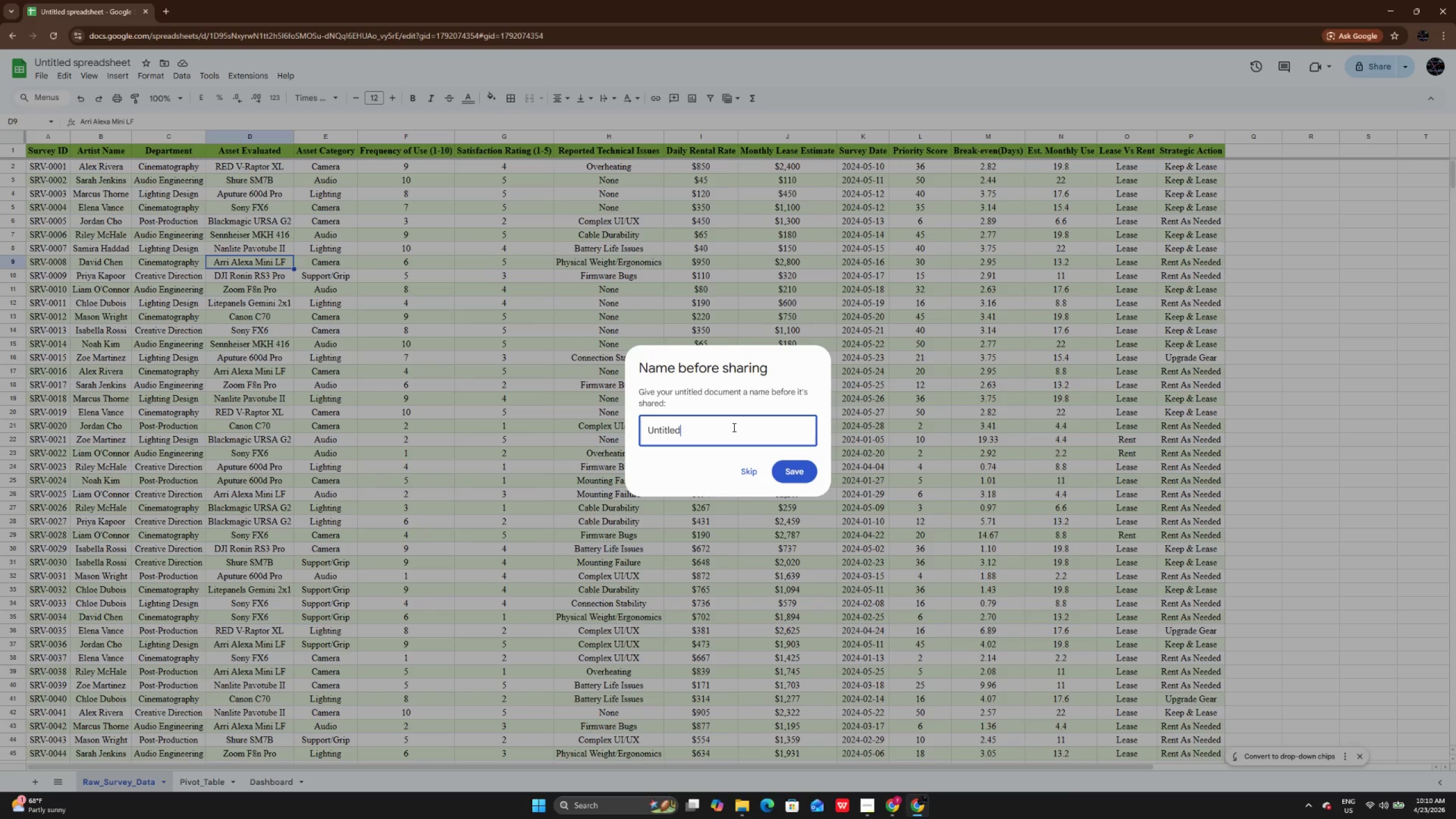 
key(Backspace)
 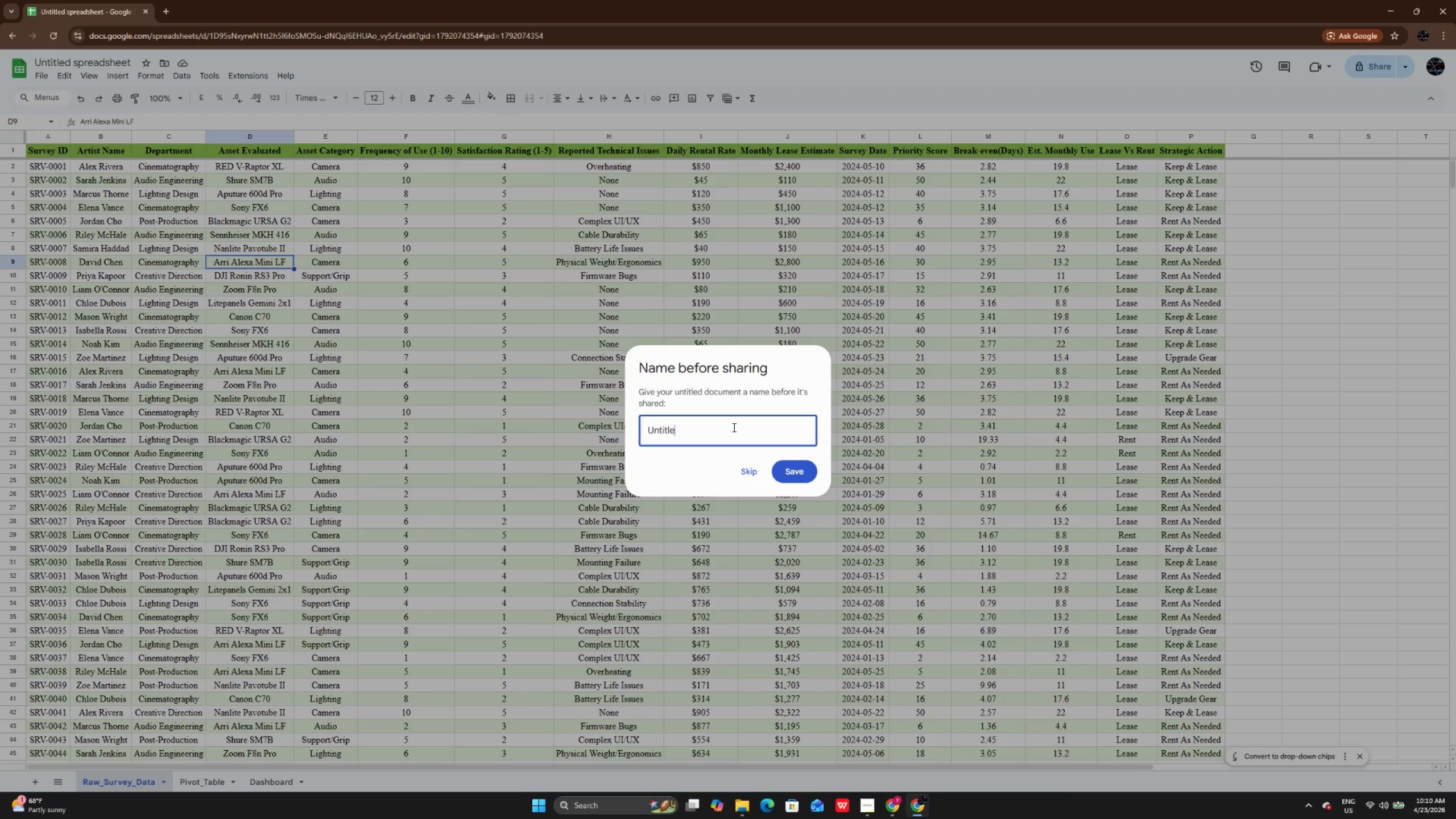 
key(Backspace)
 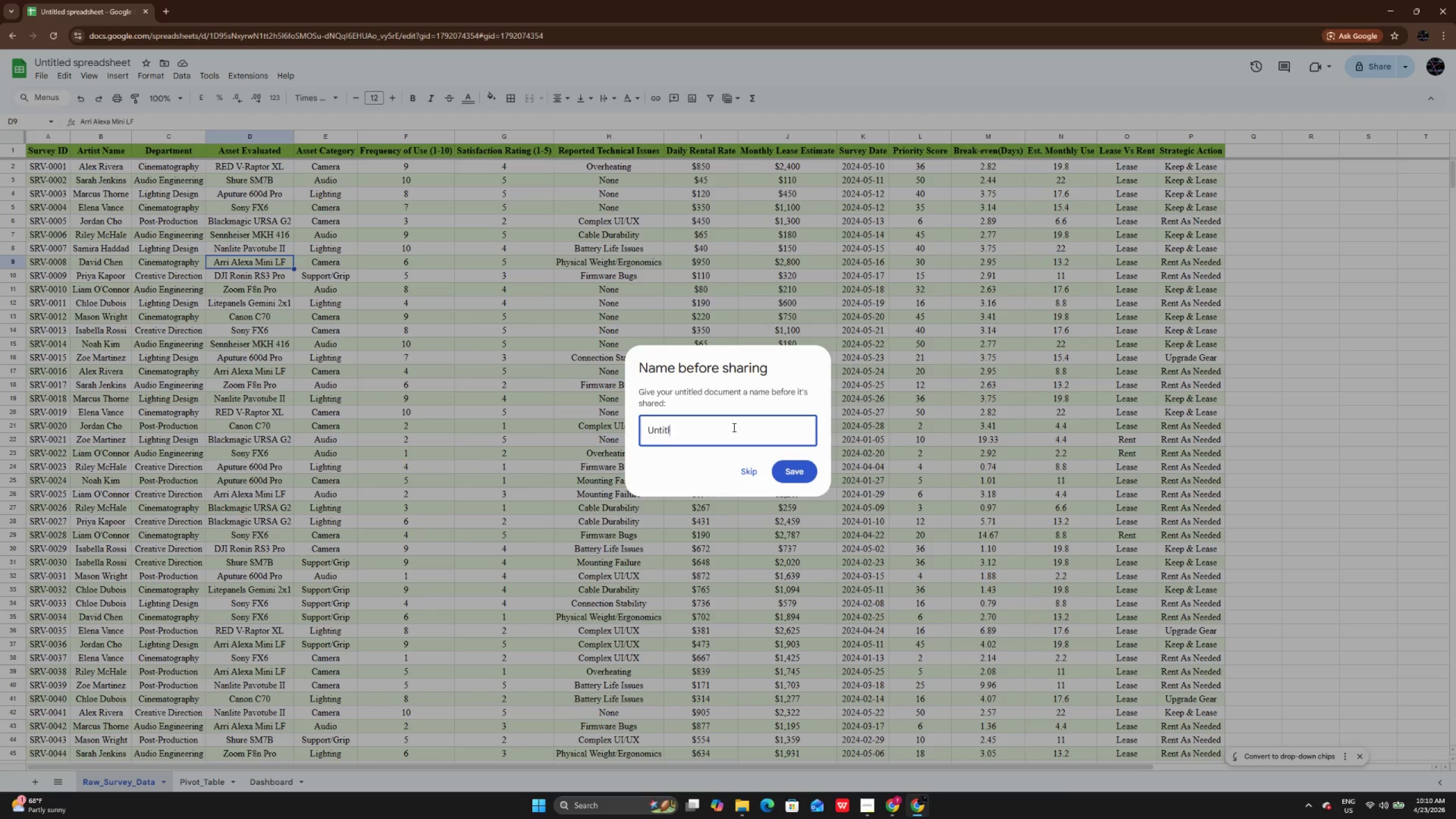 
key(Backspace)
 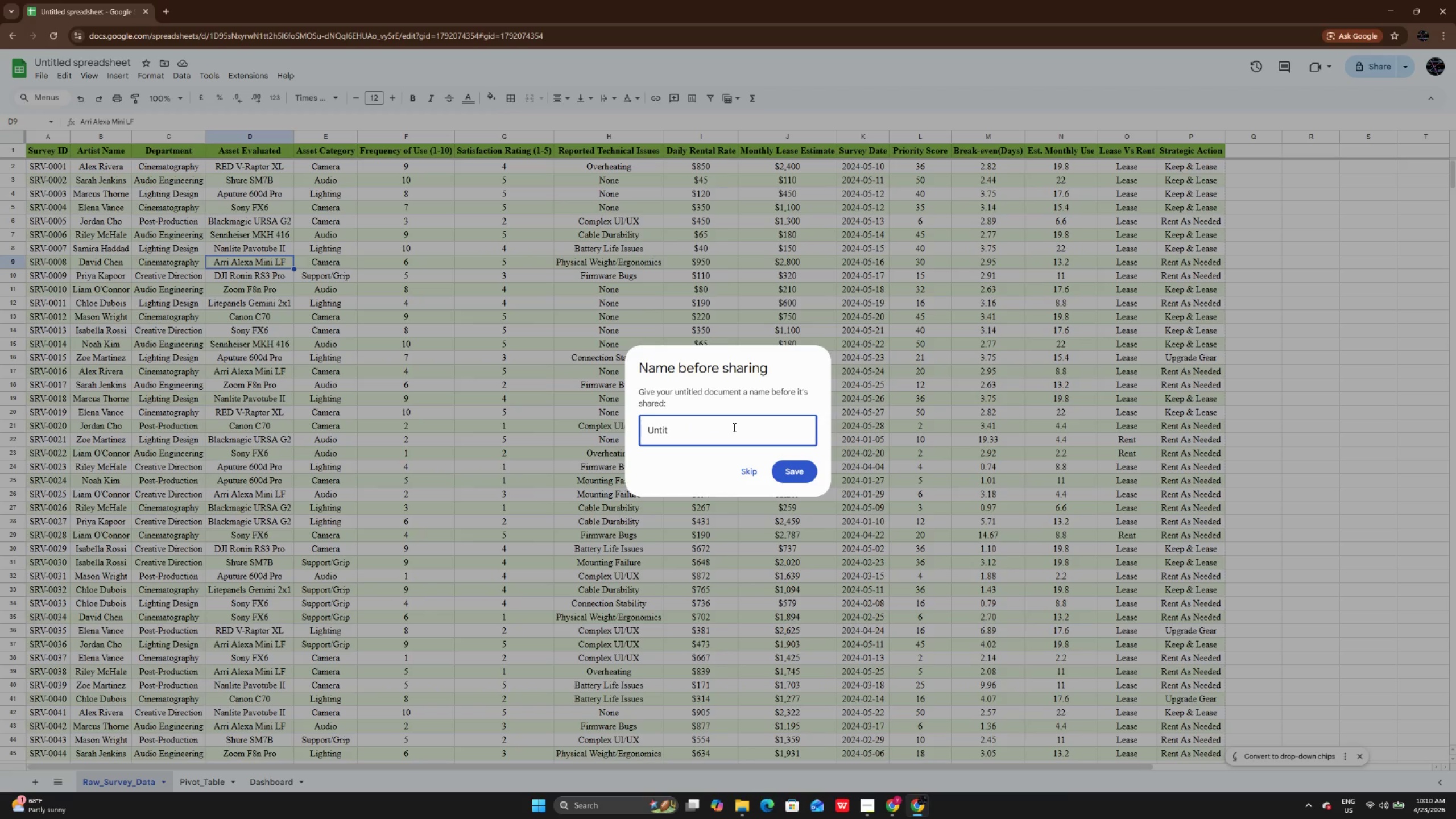 
key(Backspace)
 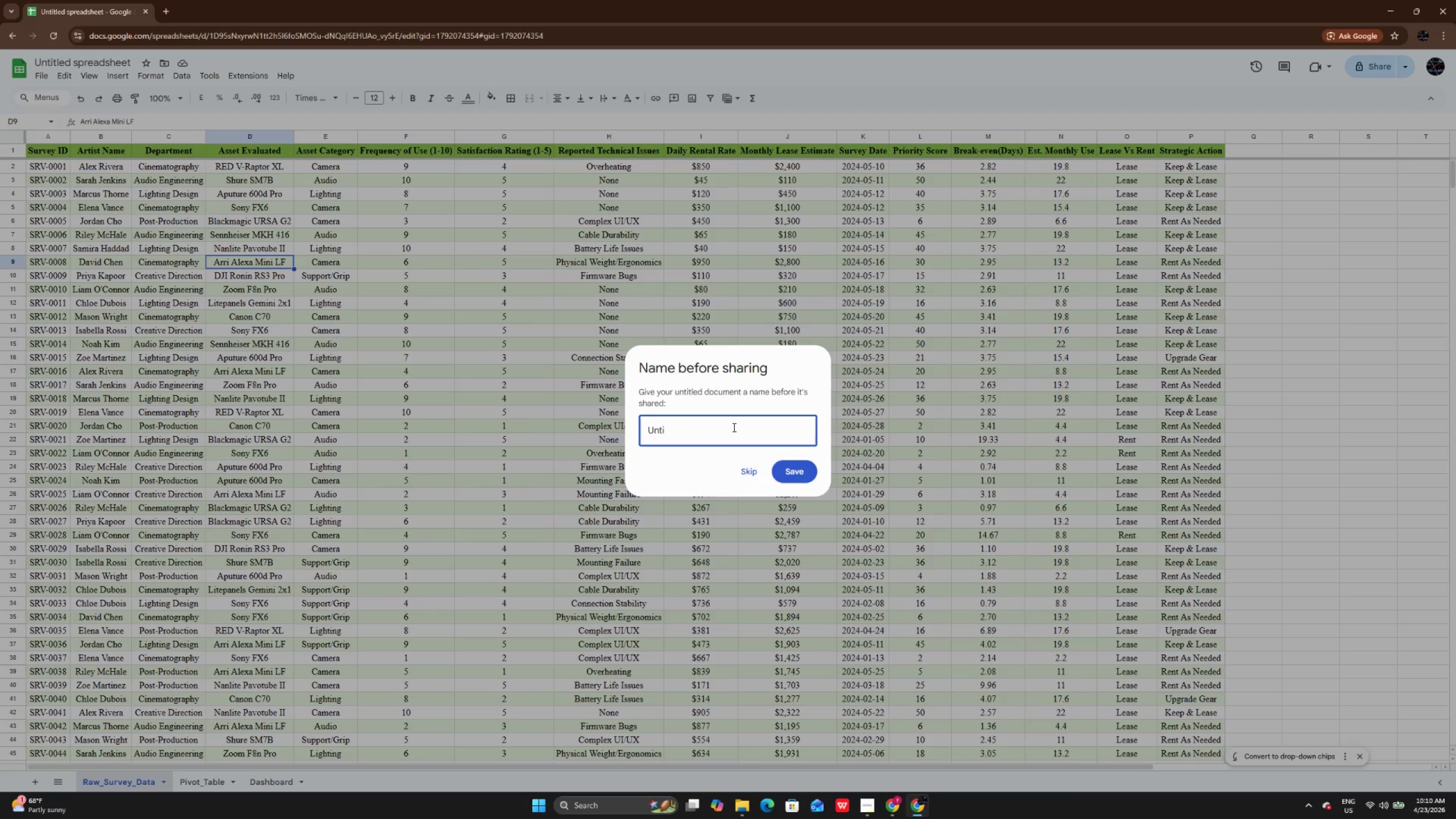 
key(Backspace)
 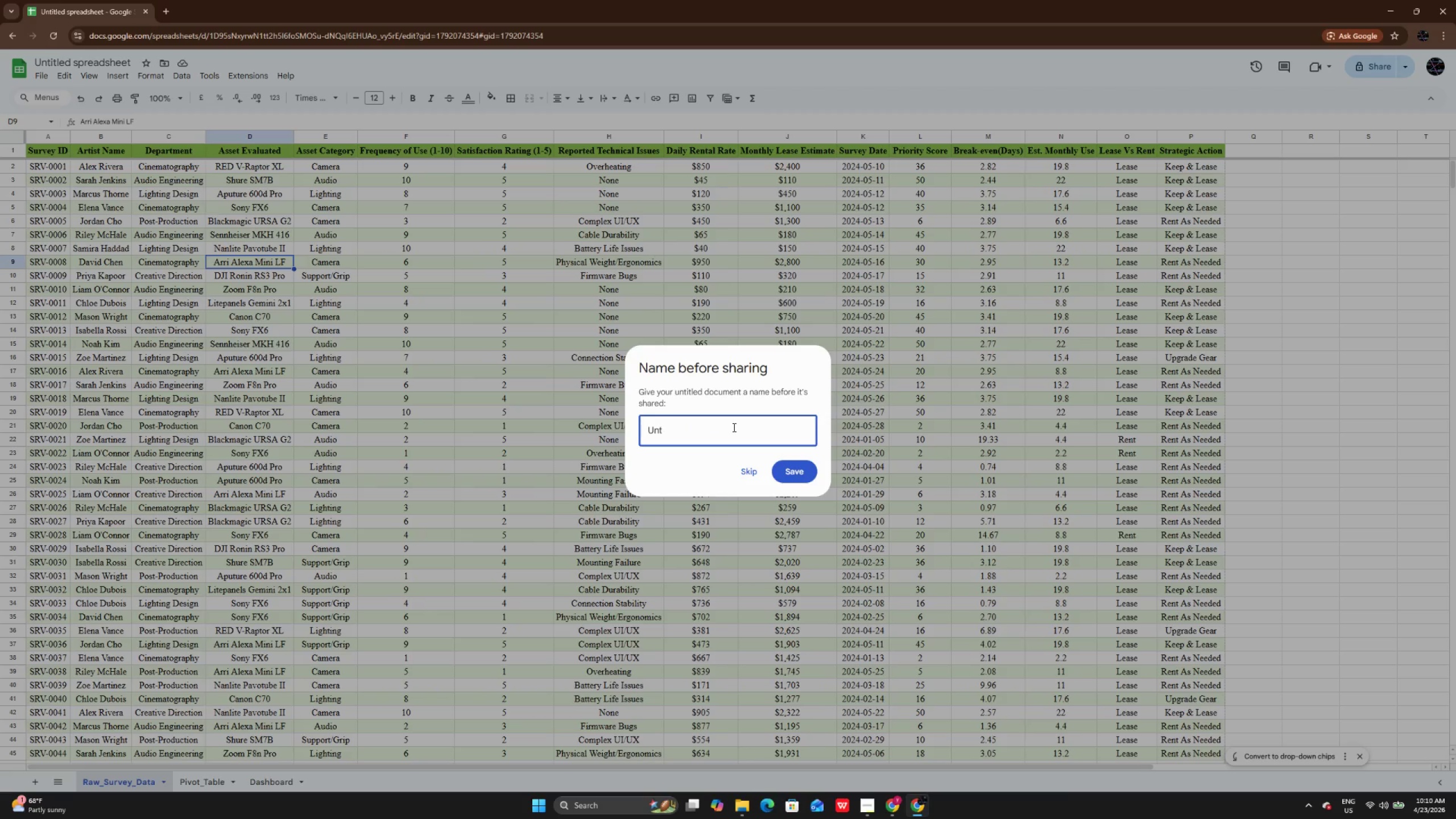 
key(Backspace)
 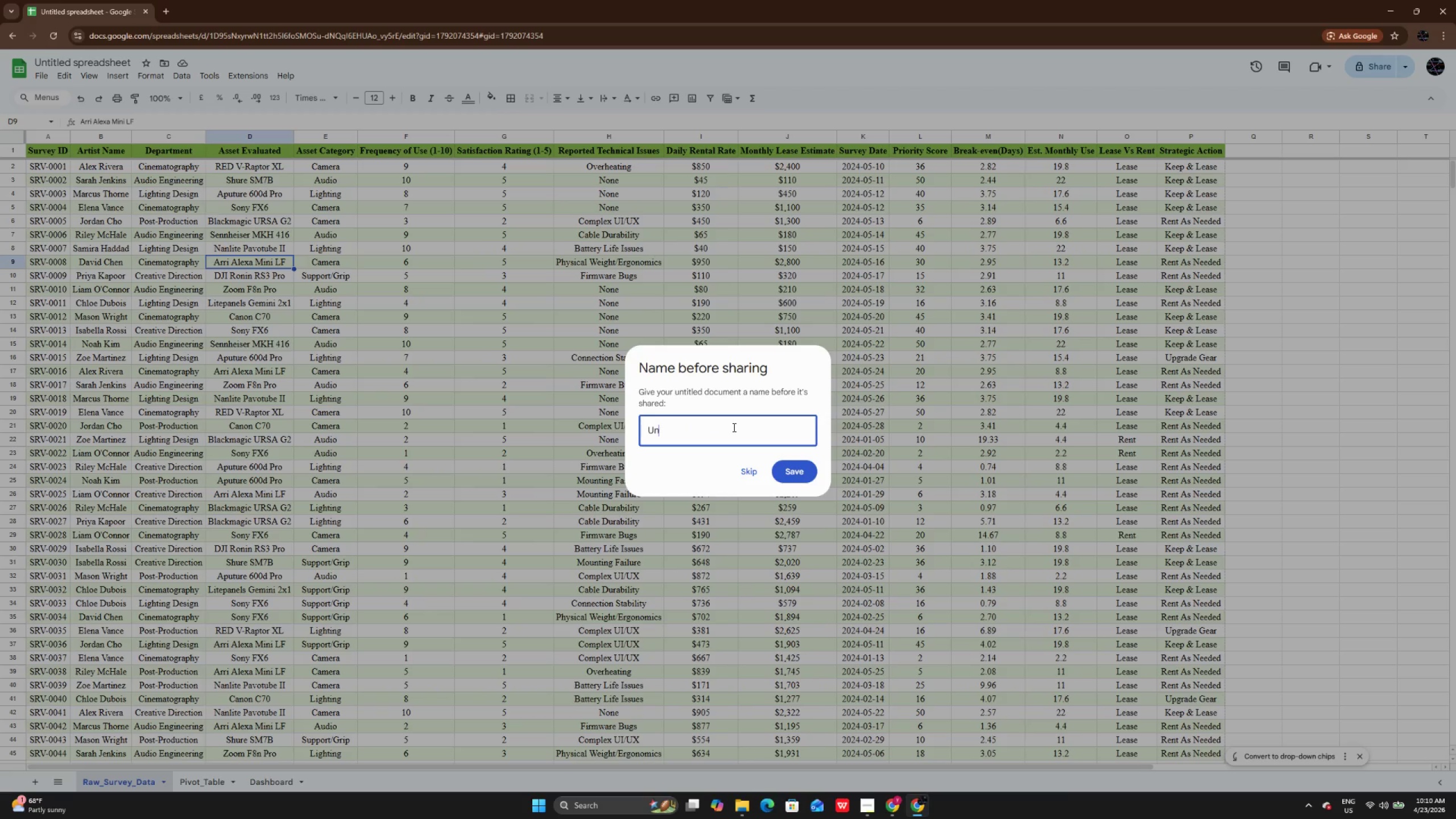 
key(Backspace)
 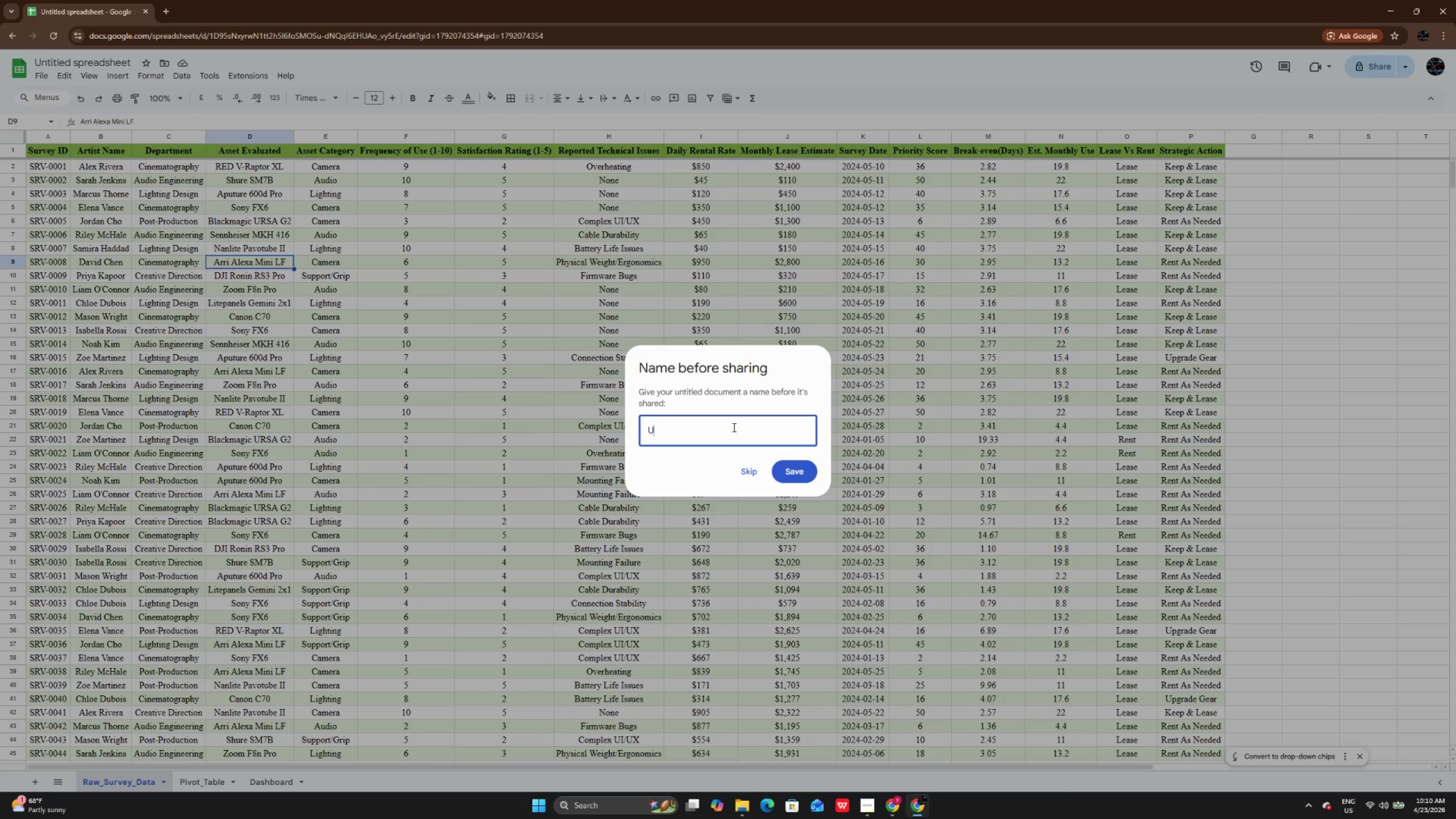 
key(Backspace)
 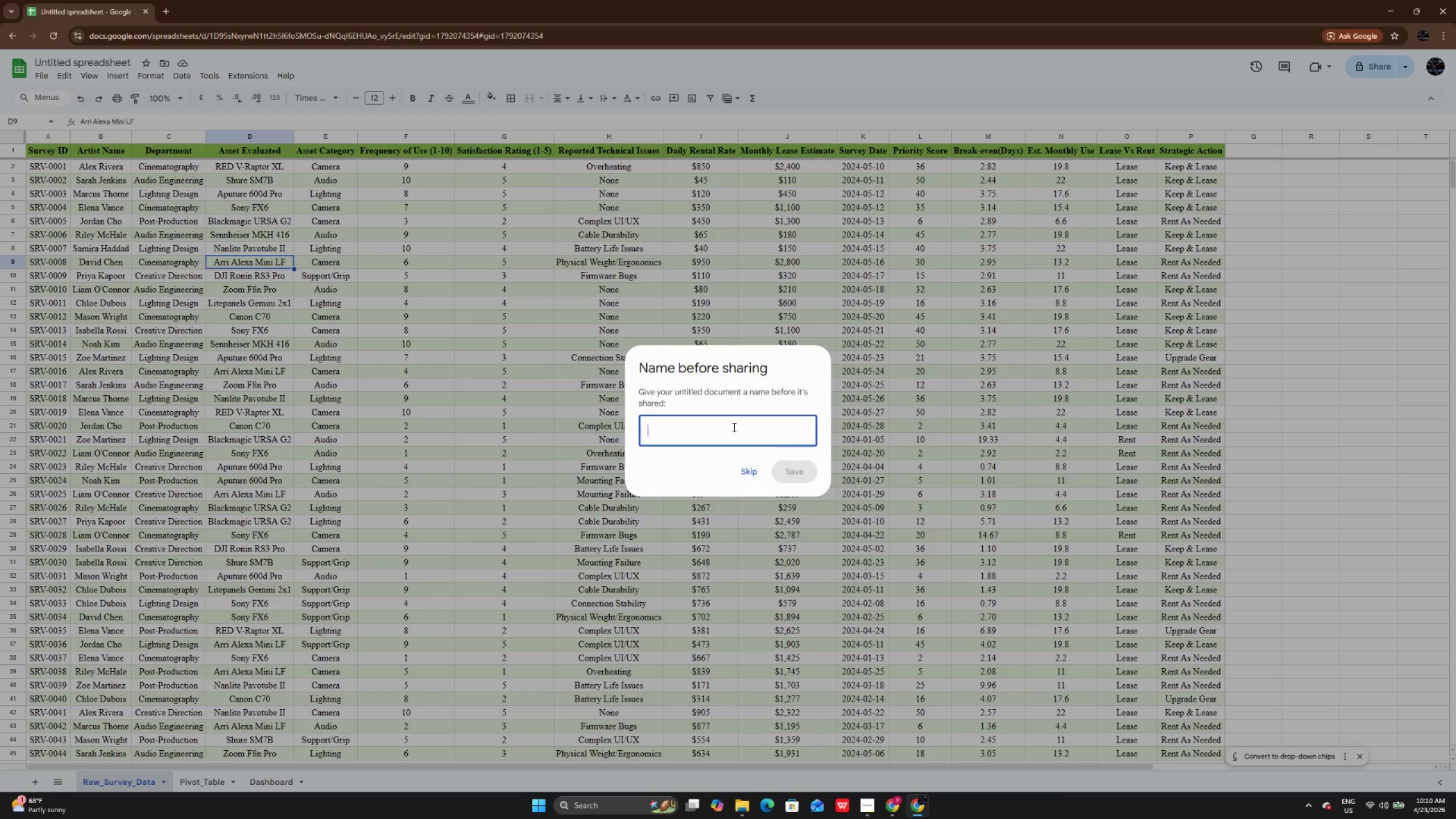 
key(Backspace)
 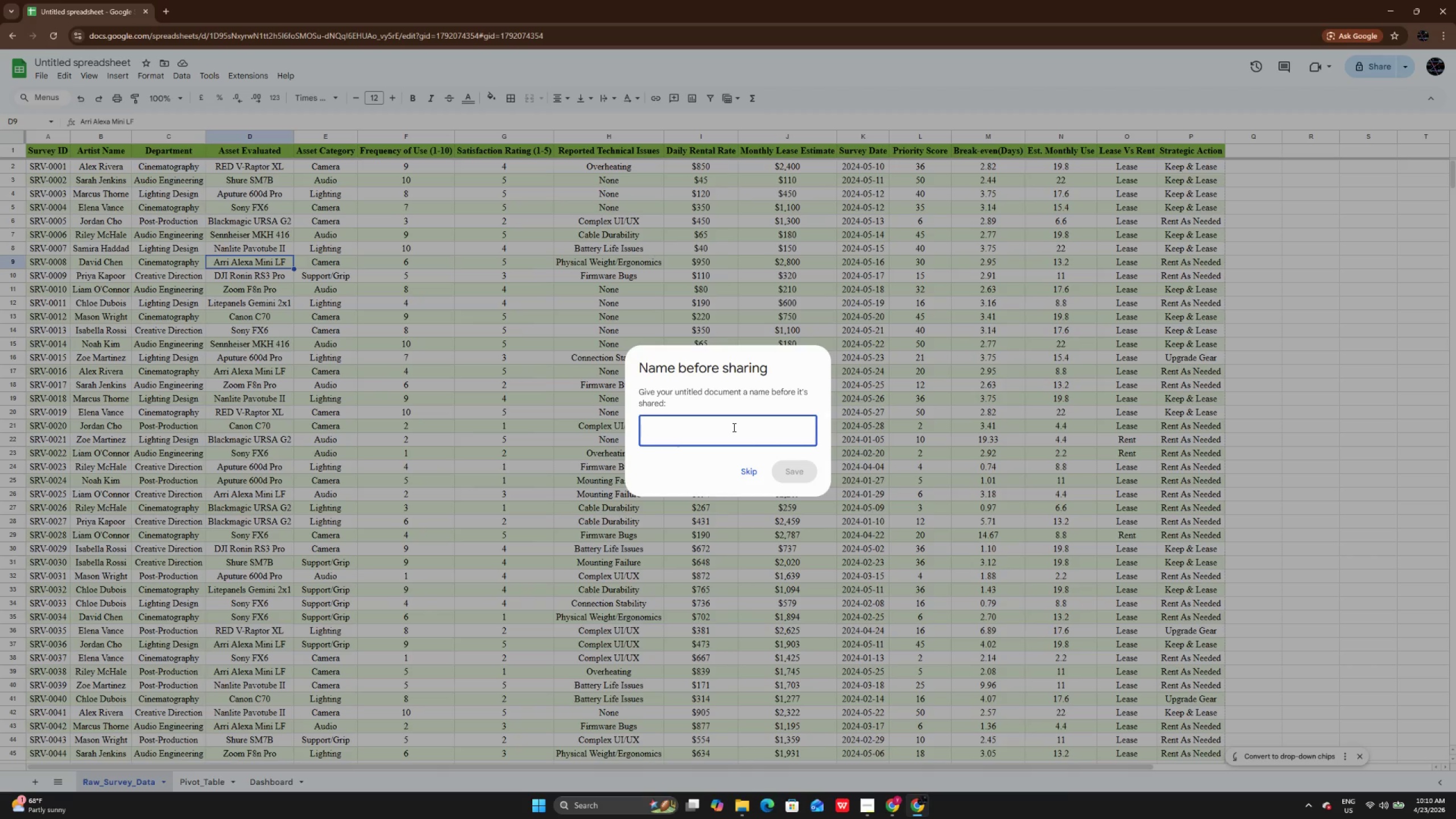 
wait(5.7)
 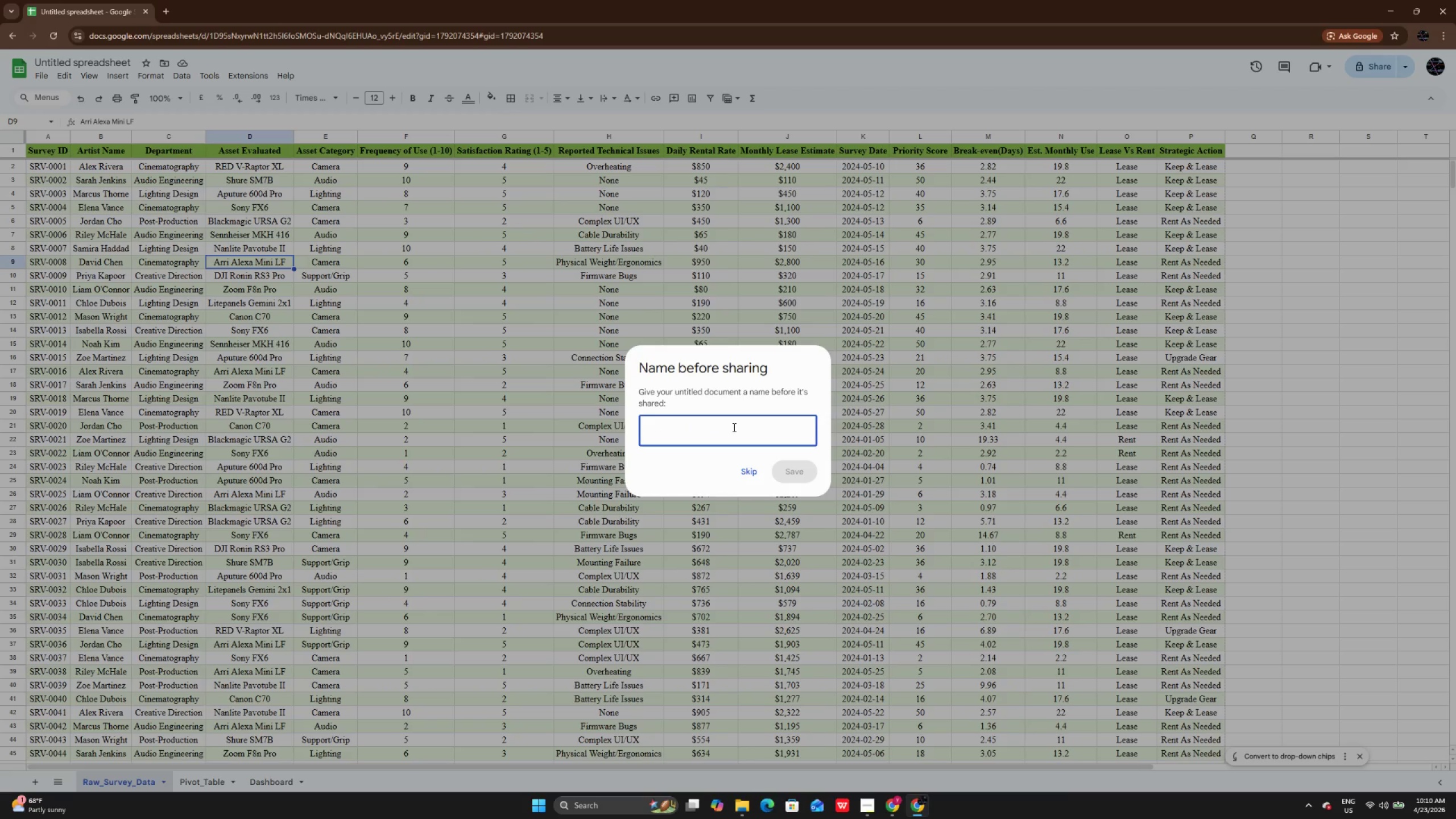 
left_click([855, 817])